 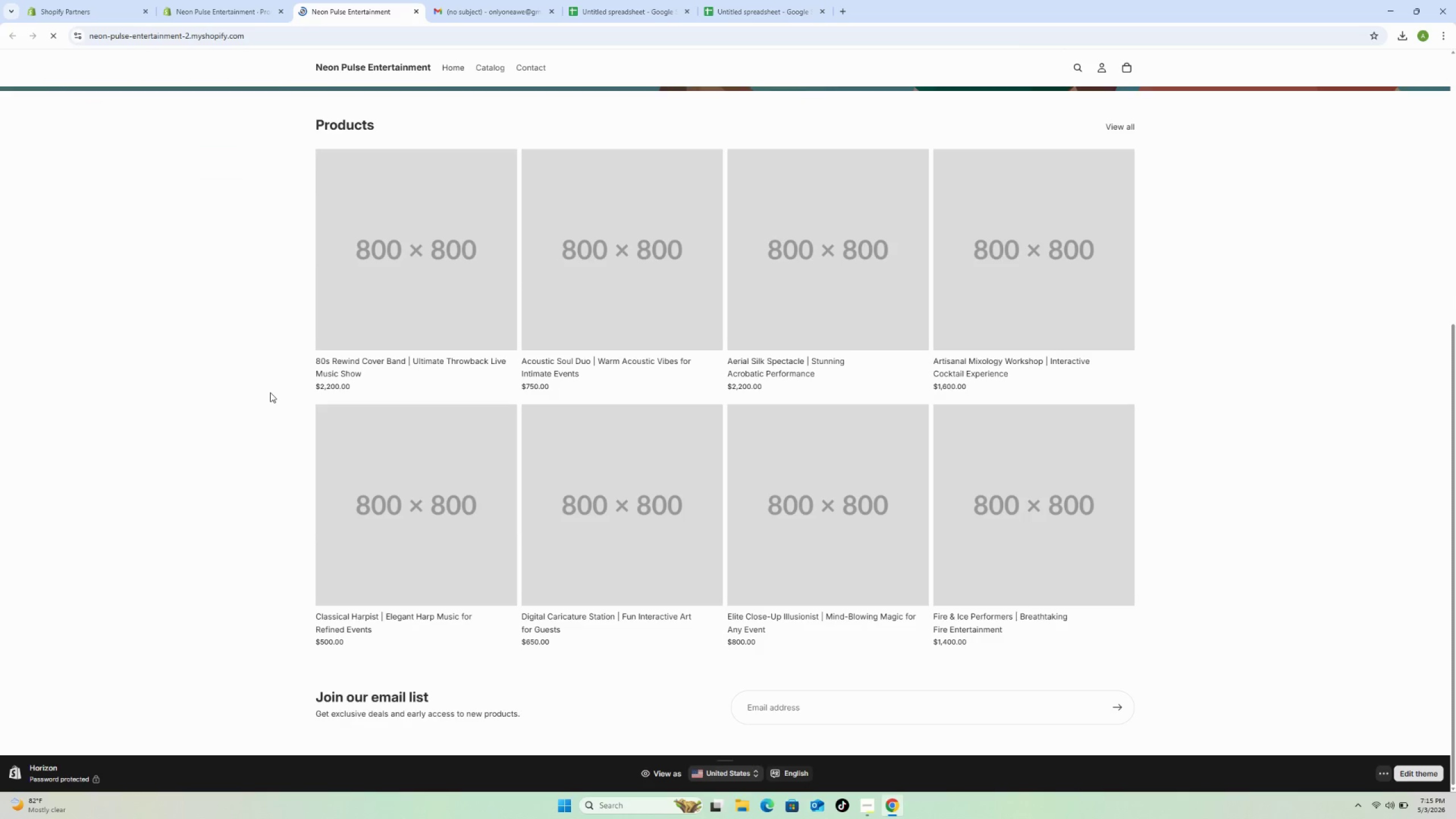 
scroll: coordinate [270, 391], scroll_direction: up, amount: 2.0
 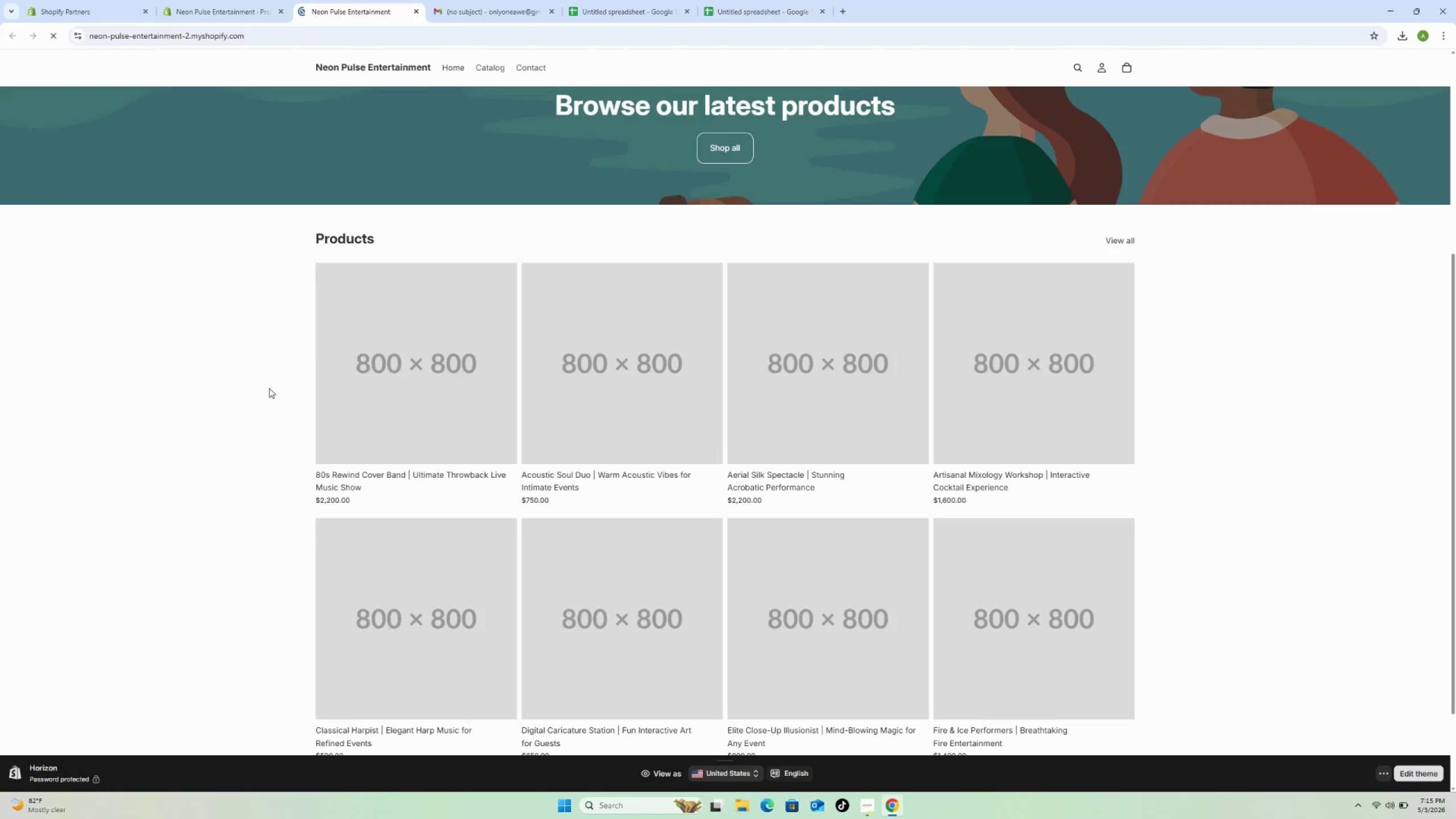 
scroll: coordinate [283, 361], scroll_direction: down, amount: 2.0
 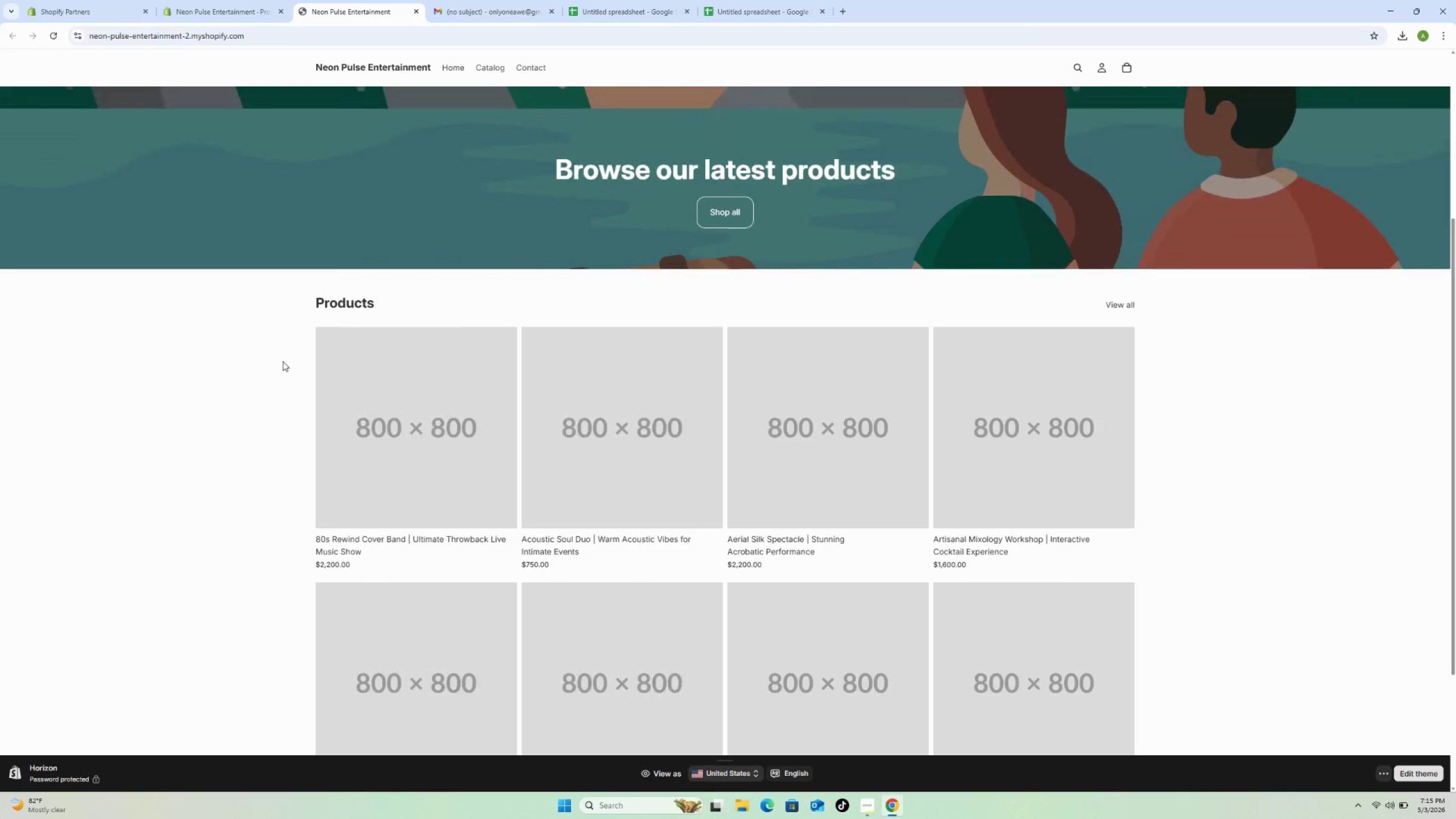 
scroll: coordinate [283, 361], scroll_direction: up, amount: 1.0
 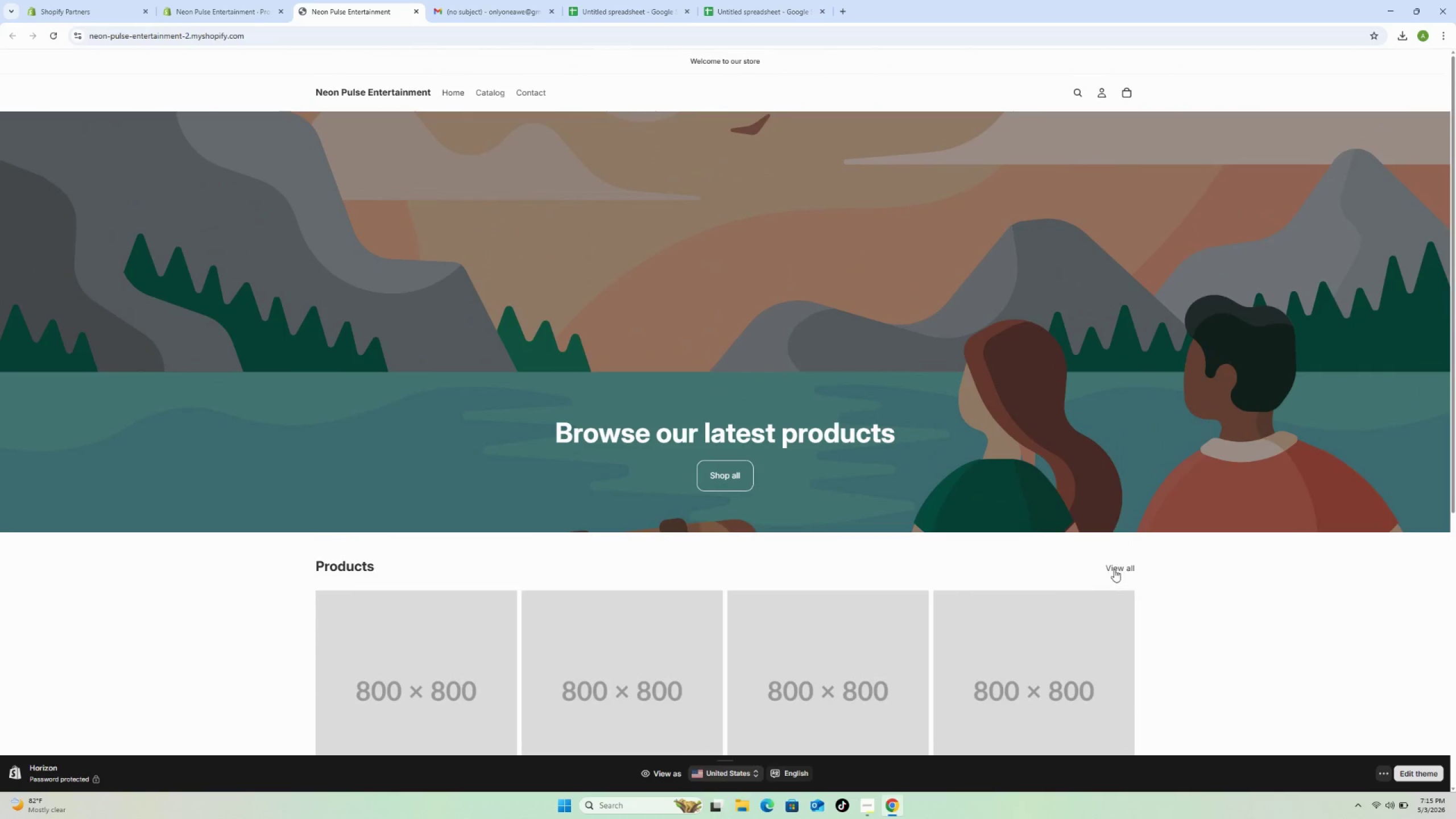 
wait(6.77)
 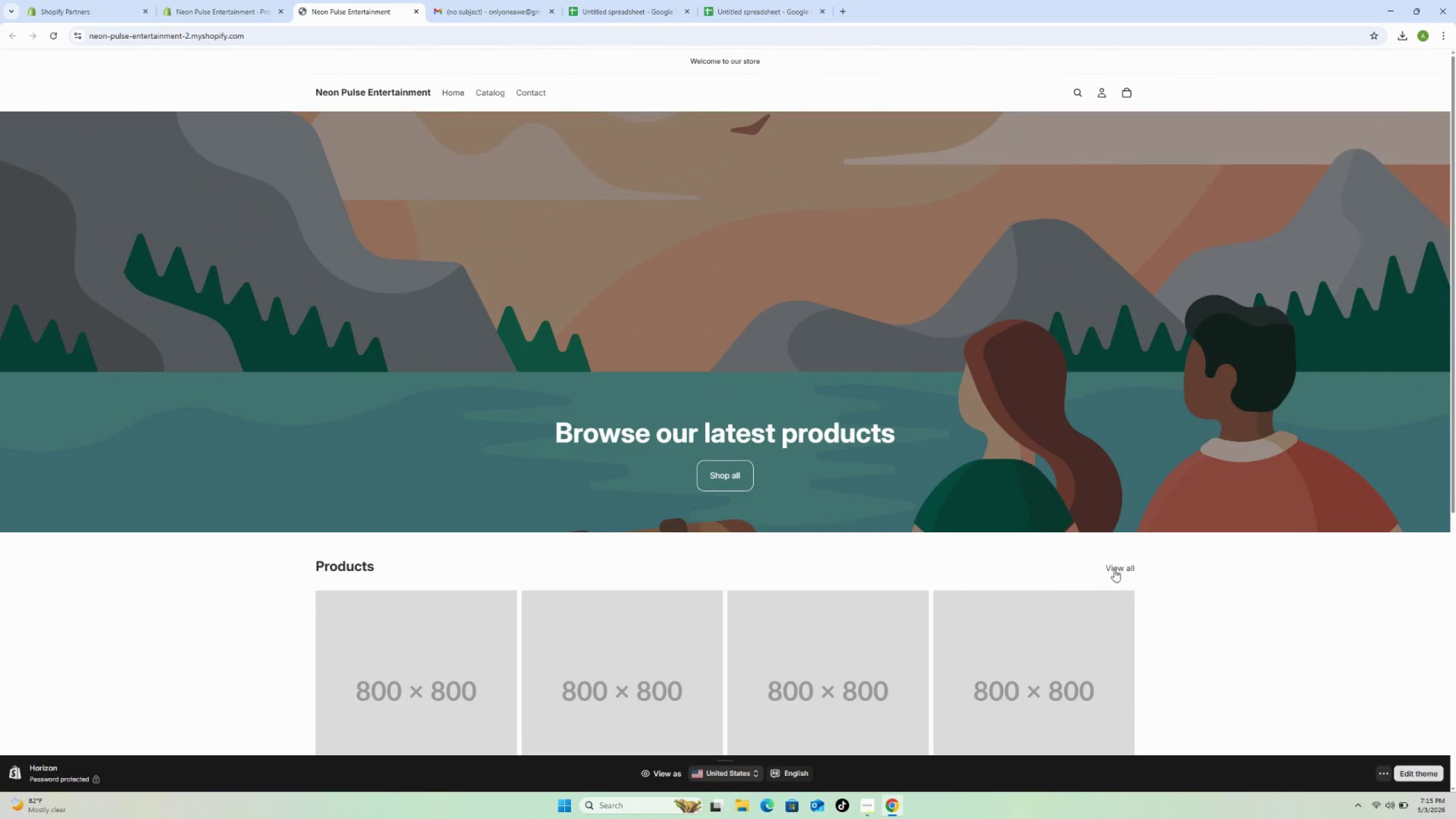 
left_click([1079, 212])
 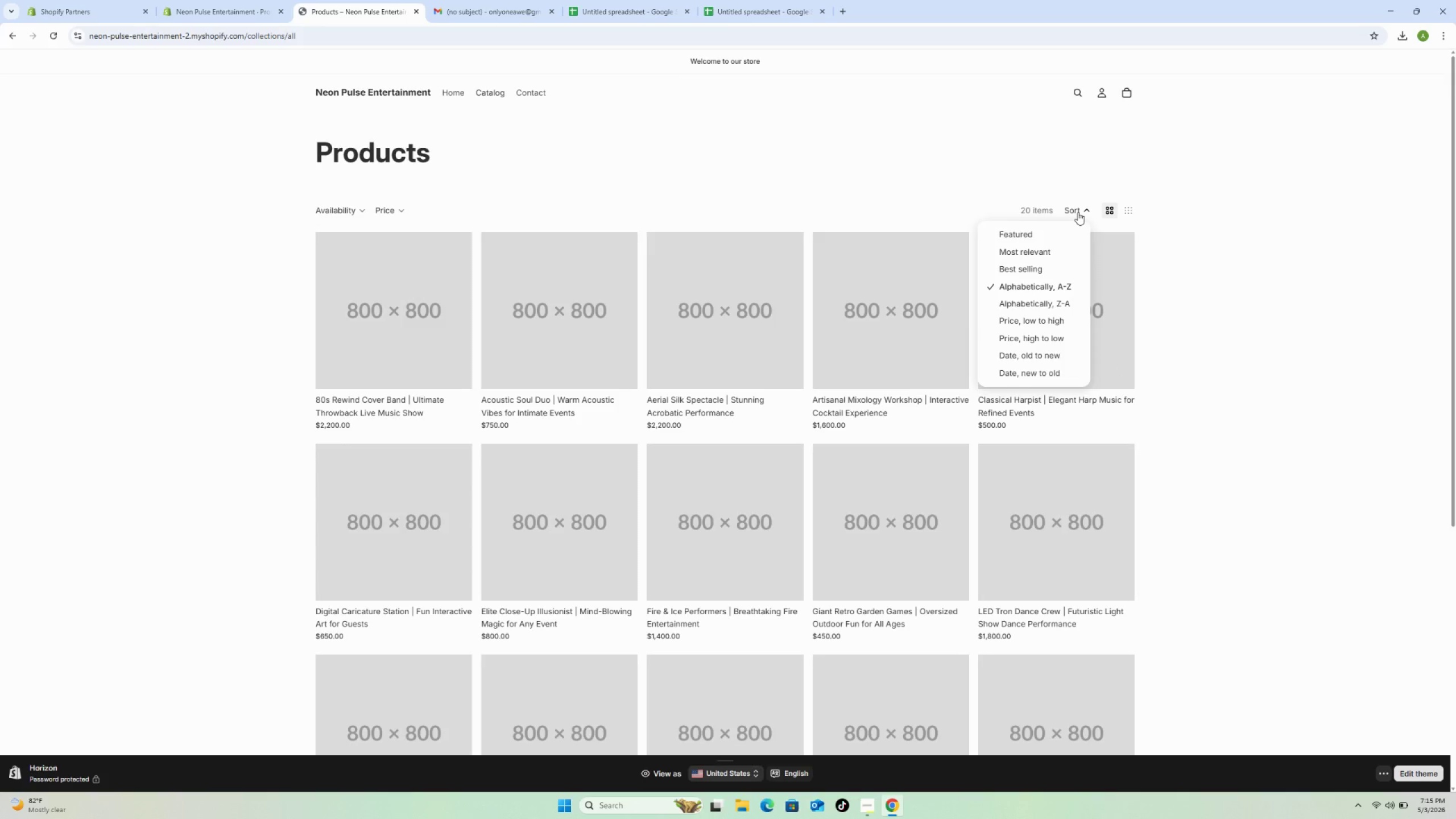 
left_click([969, 158])
 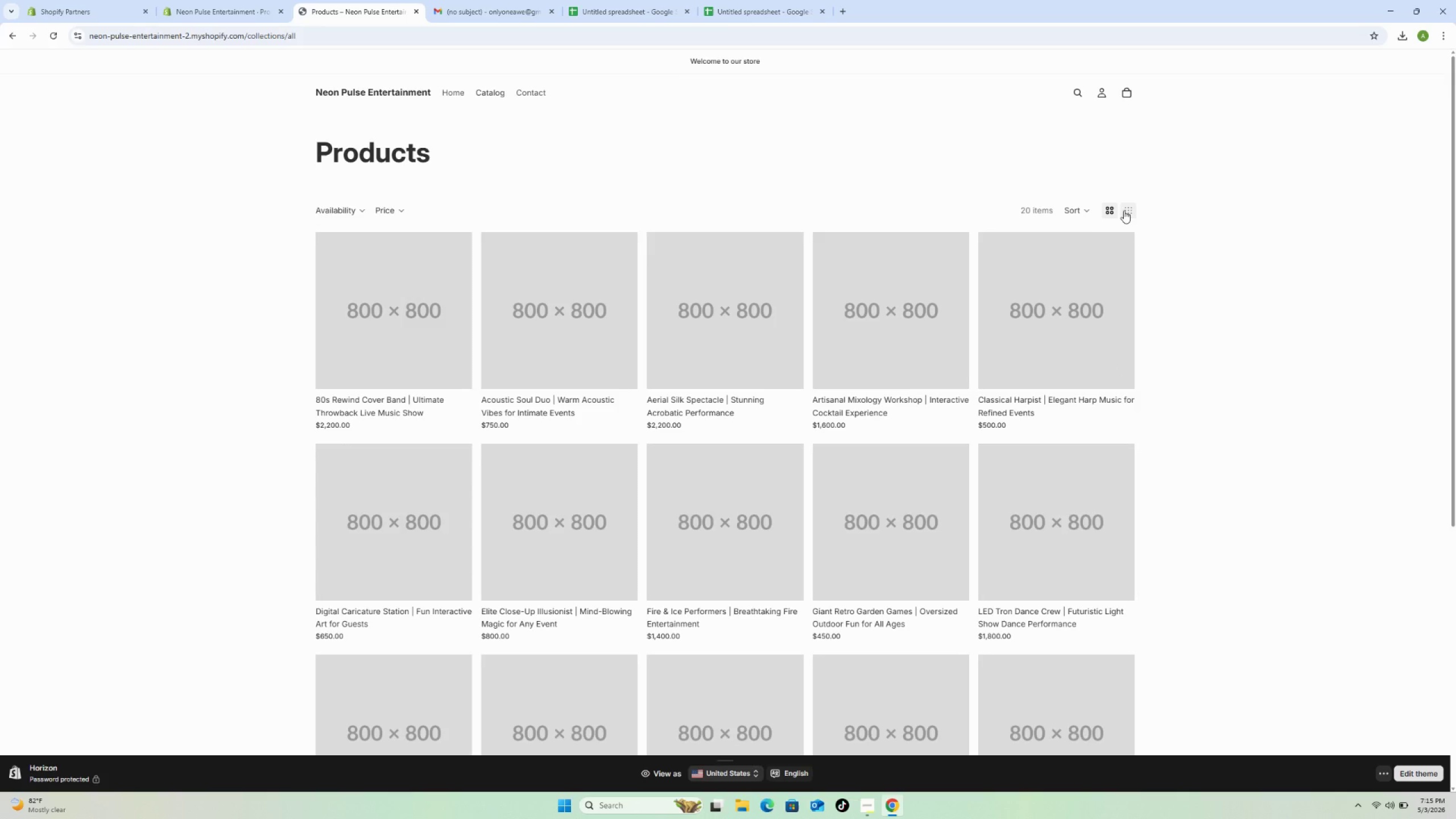 
left_click([1124, 210])
 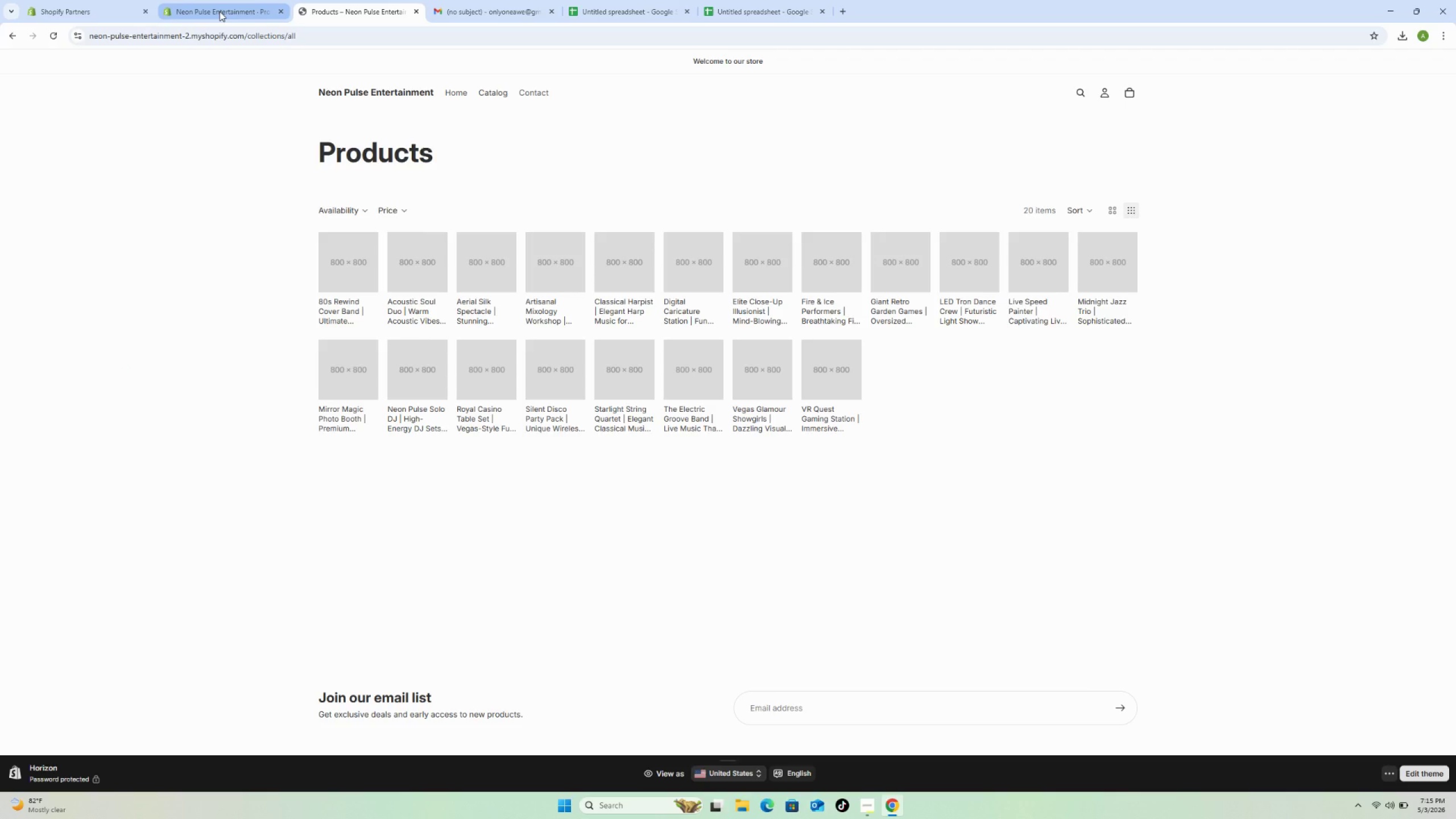 
wait(7.38)
 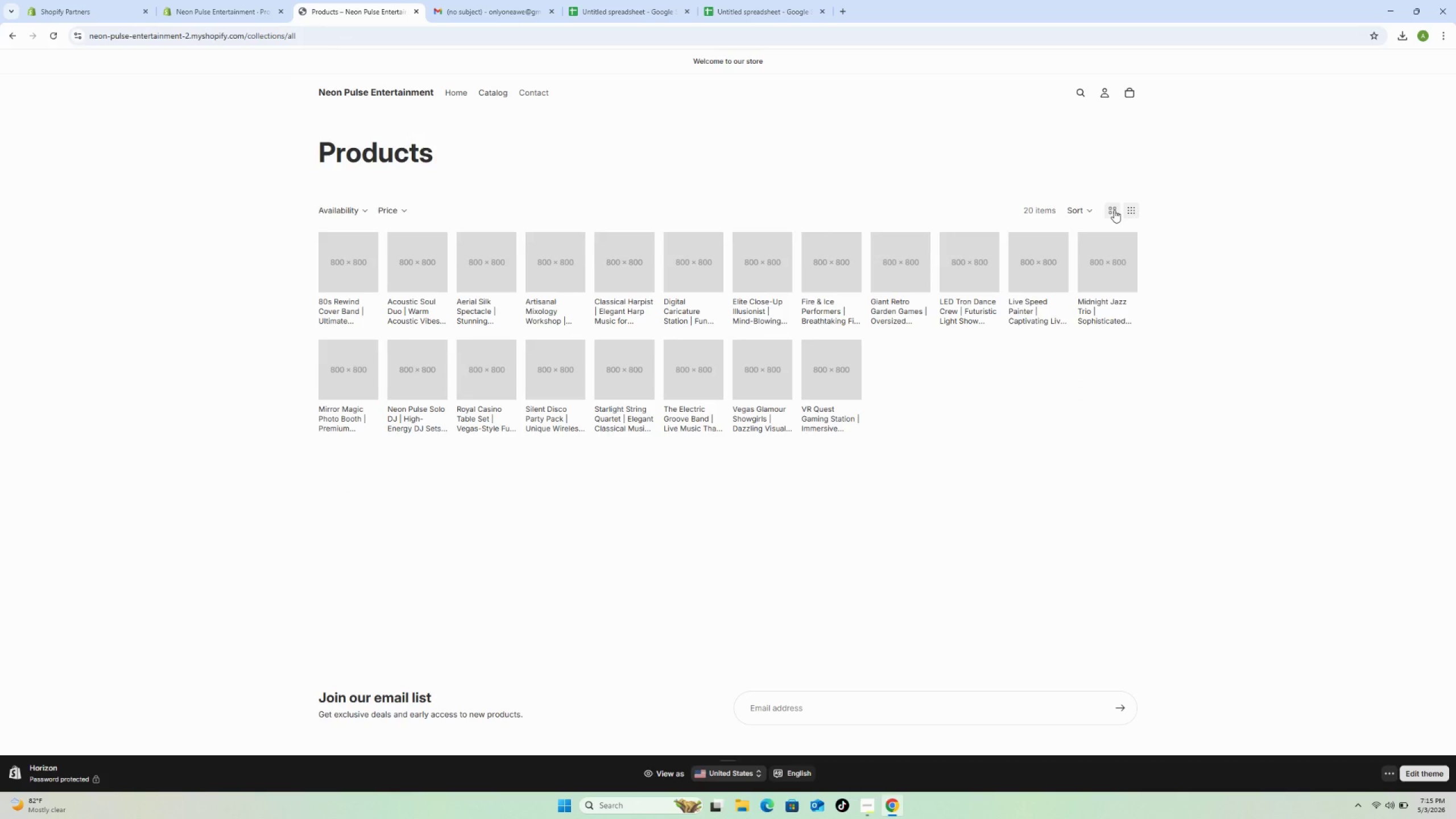 
left_click([220, 11])
 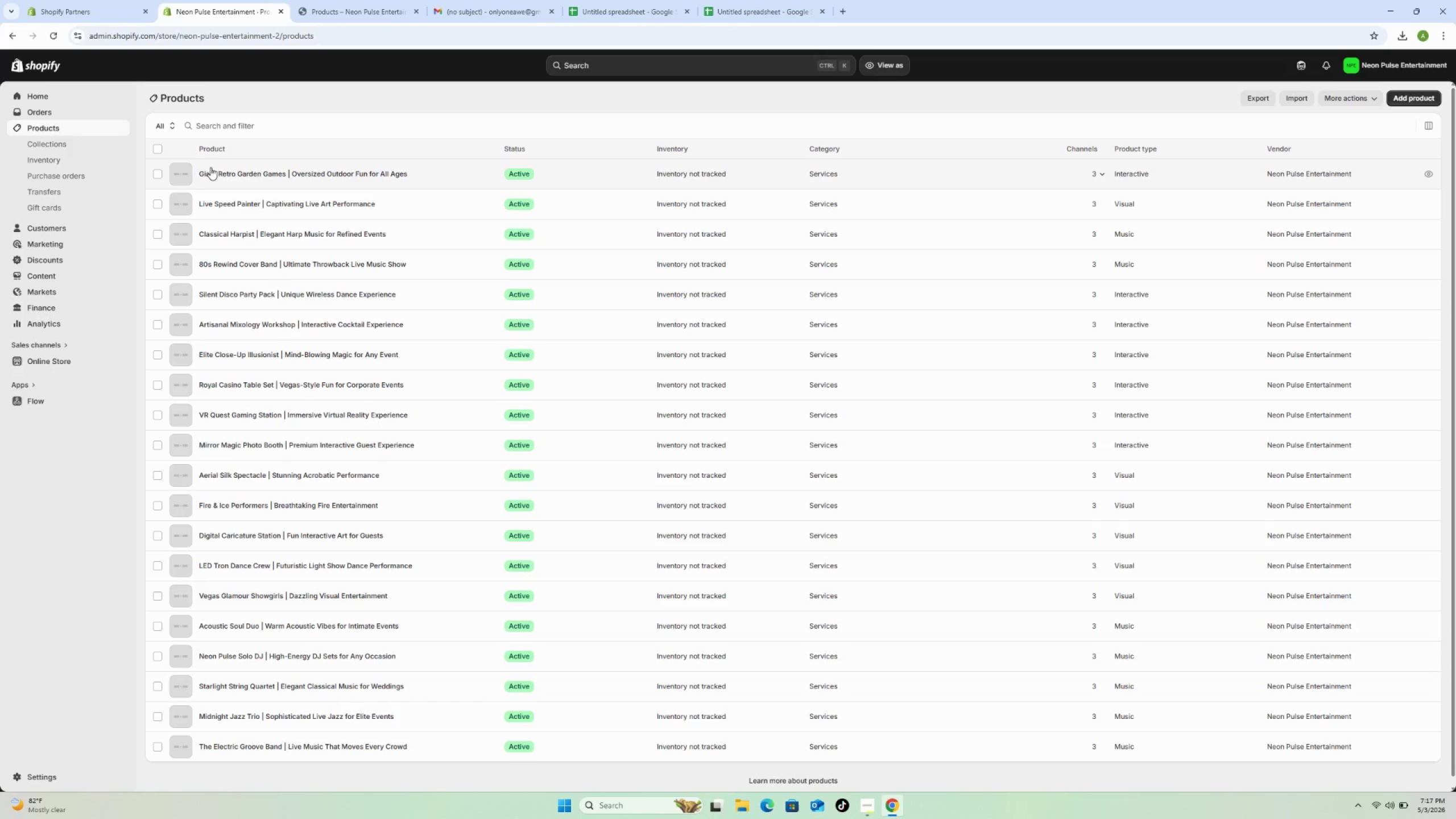 
wait(69.78)
 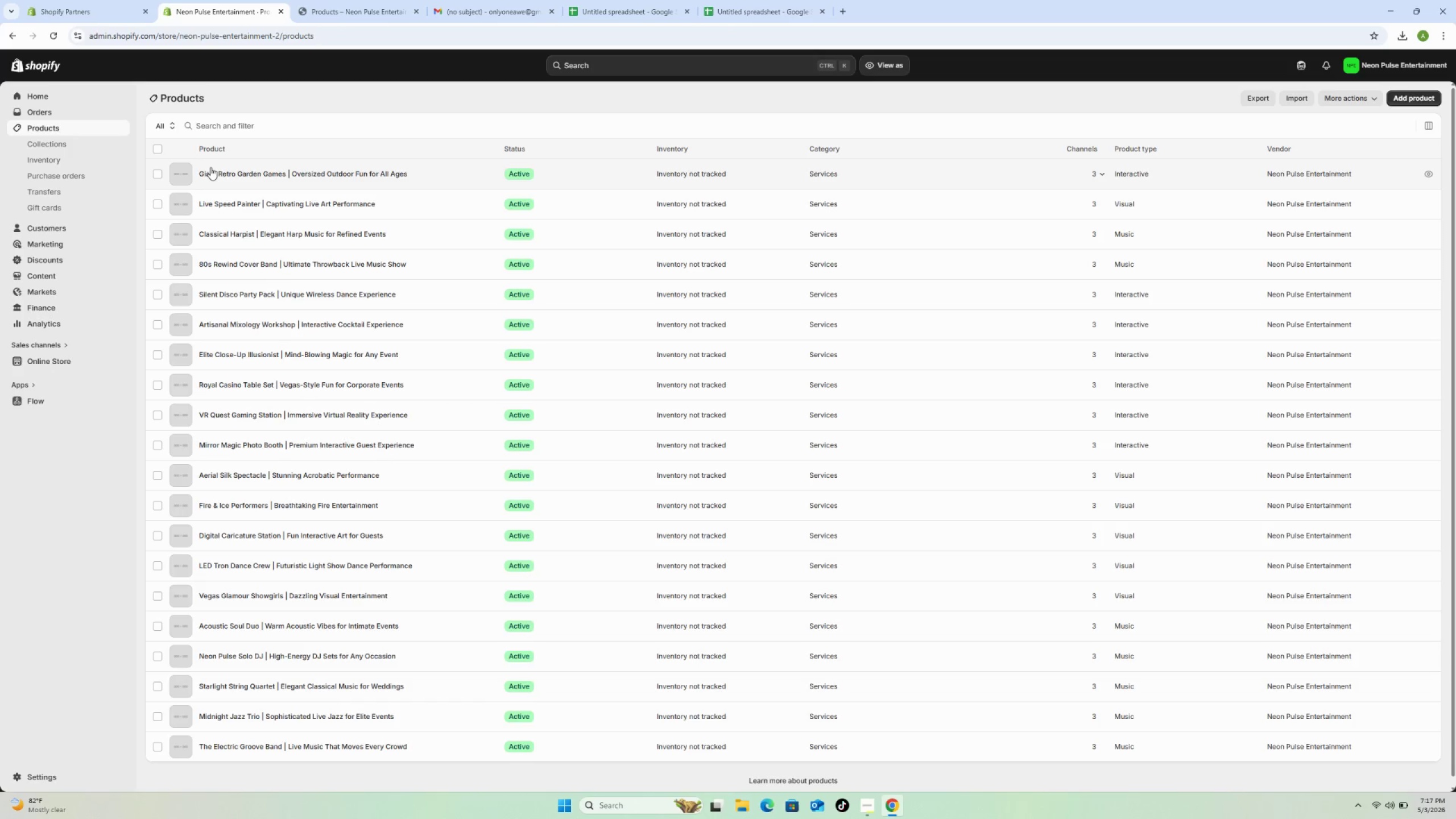 
scroll: coordinate [496, 216], scroll_direction: down, amount: 5.0
 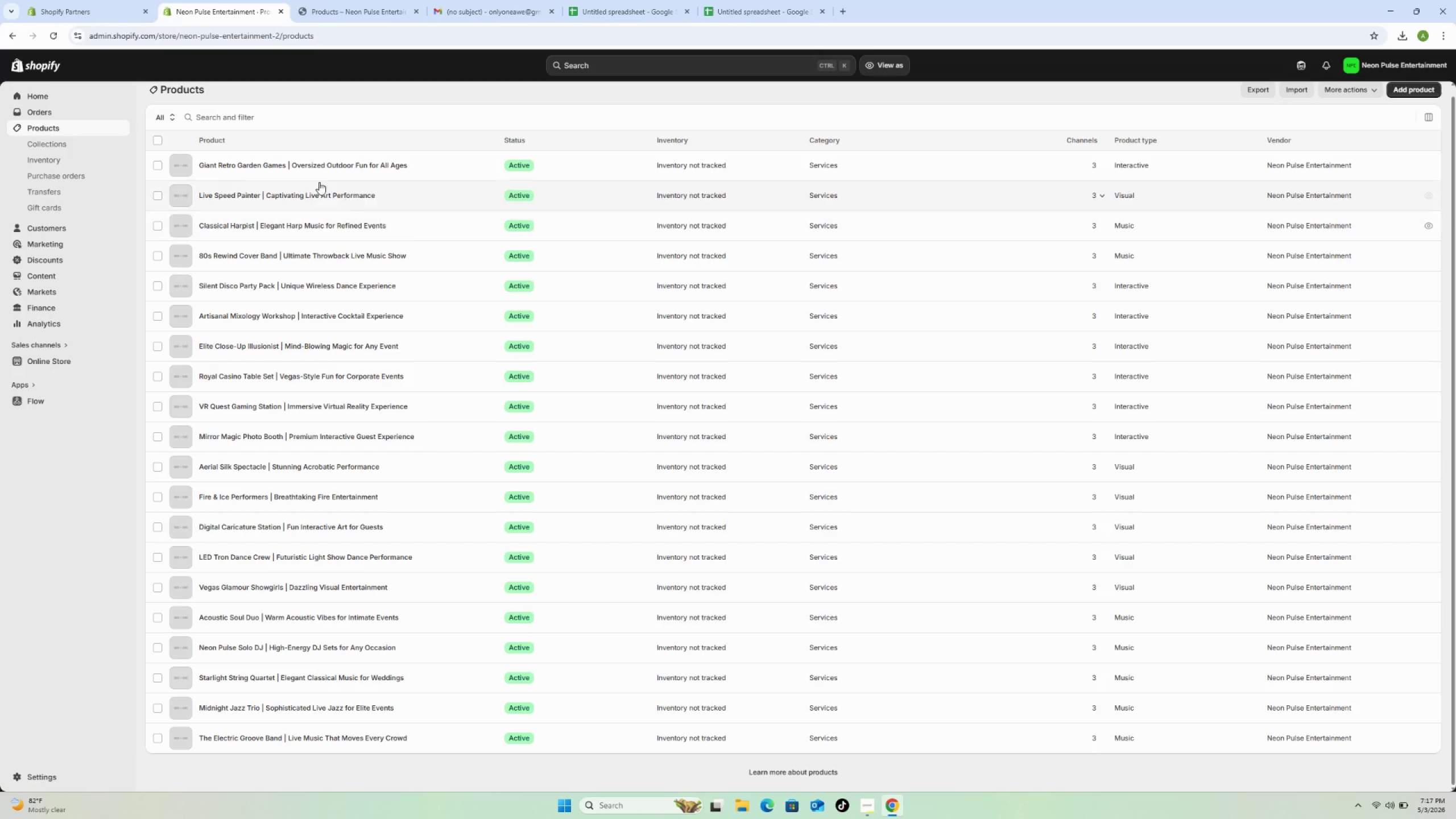 
scroll: coordinate [312, 177], scroll_direction: up, amount: 1.0
 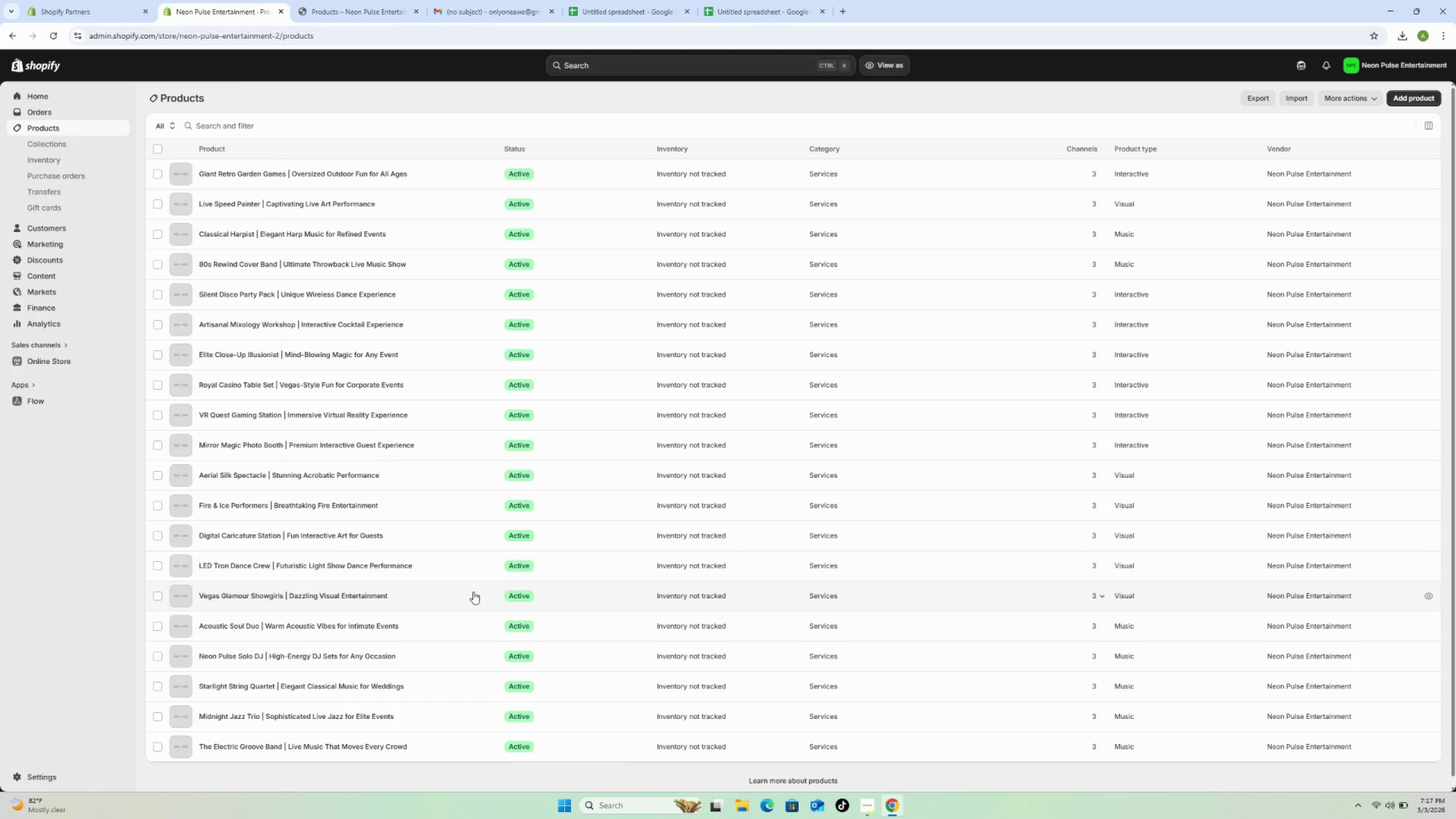 
wait(16.15)
 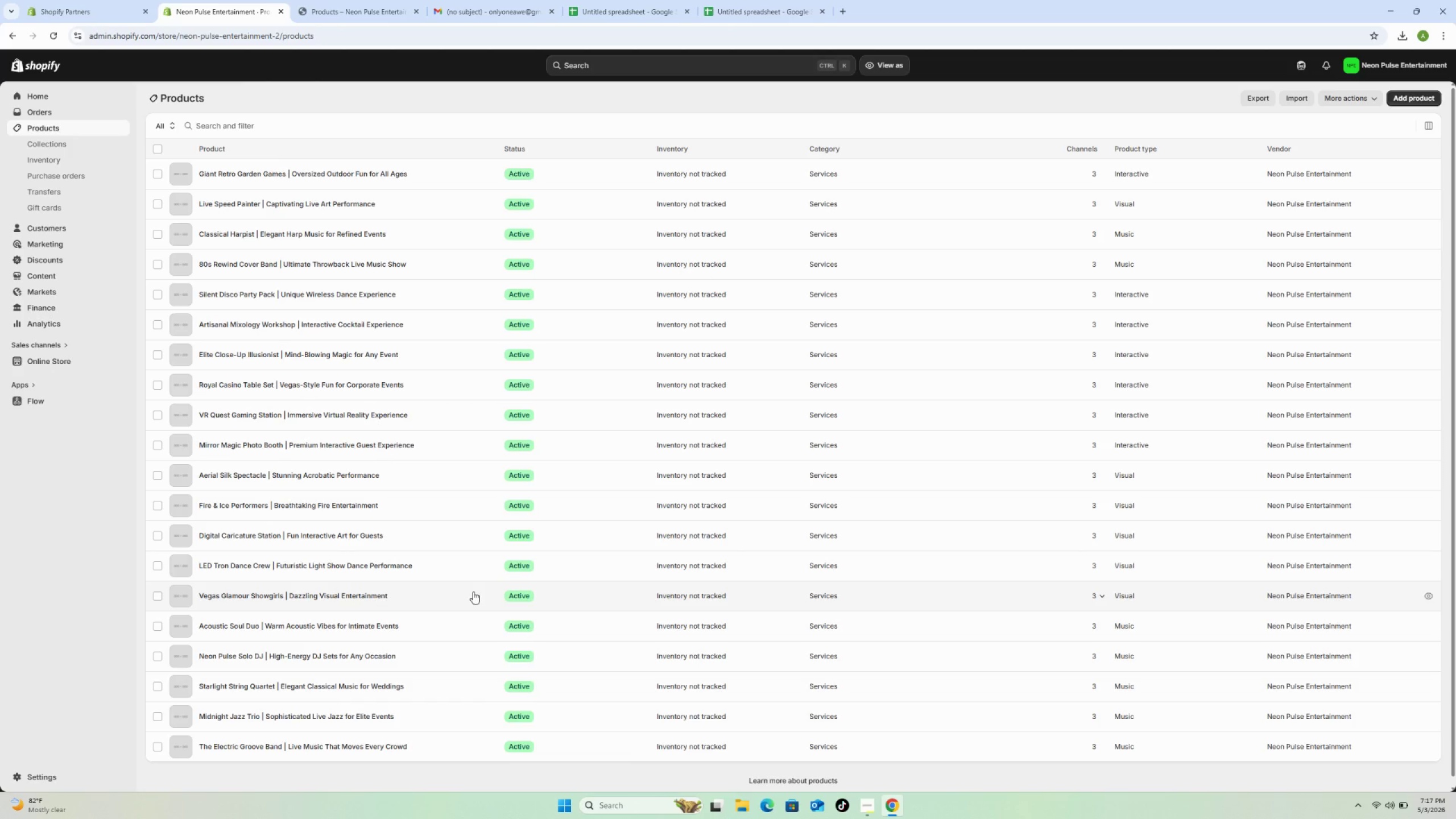 
scroll: coordinate [456, 437], scroll_direction: up, amount: 3.0
 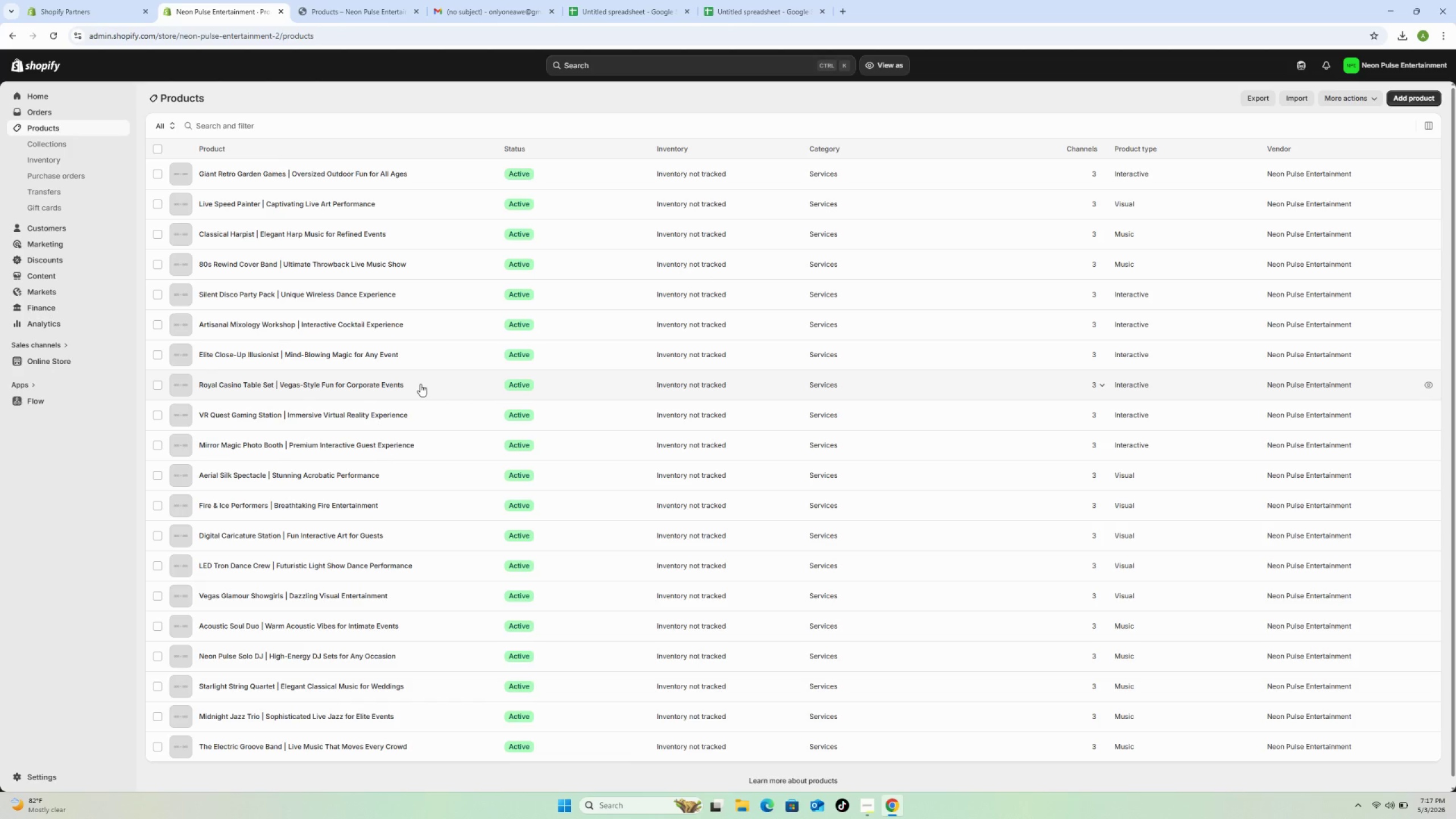 
wait(23.42)
 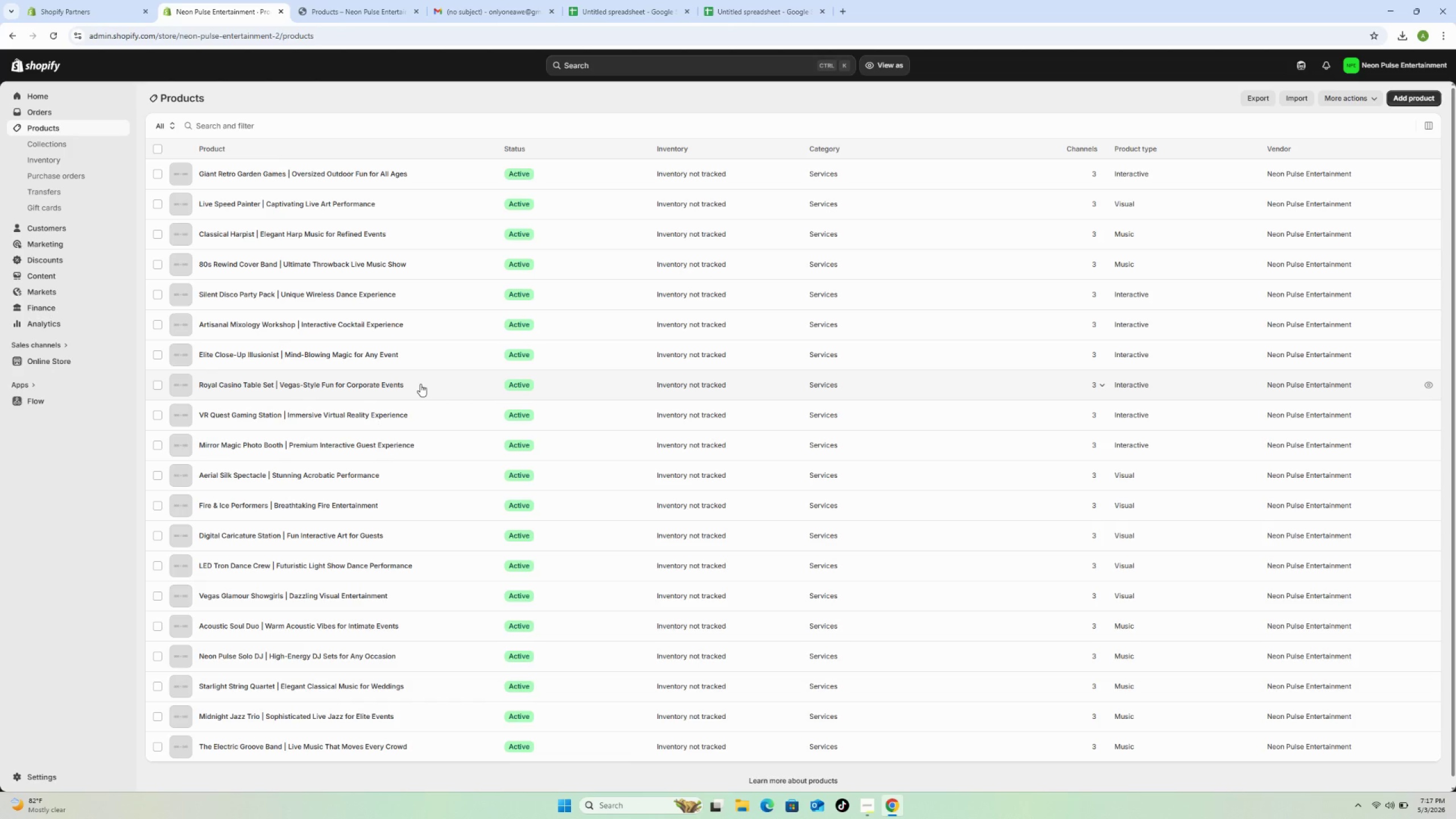 
left_click([42, 146])
 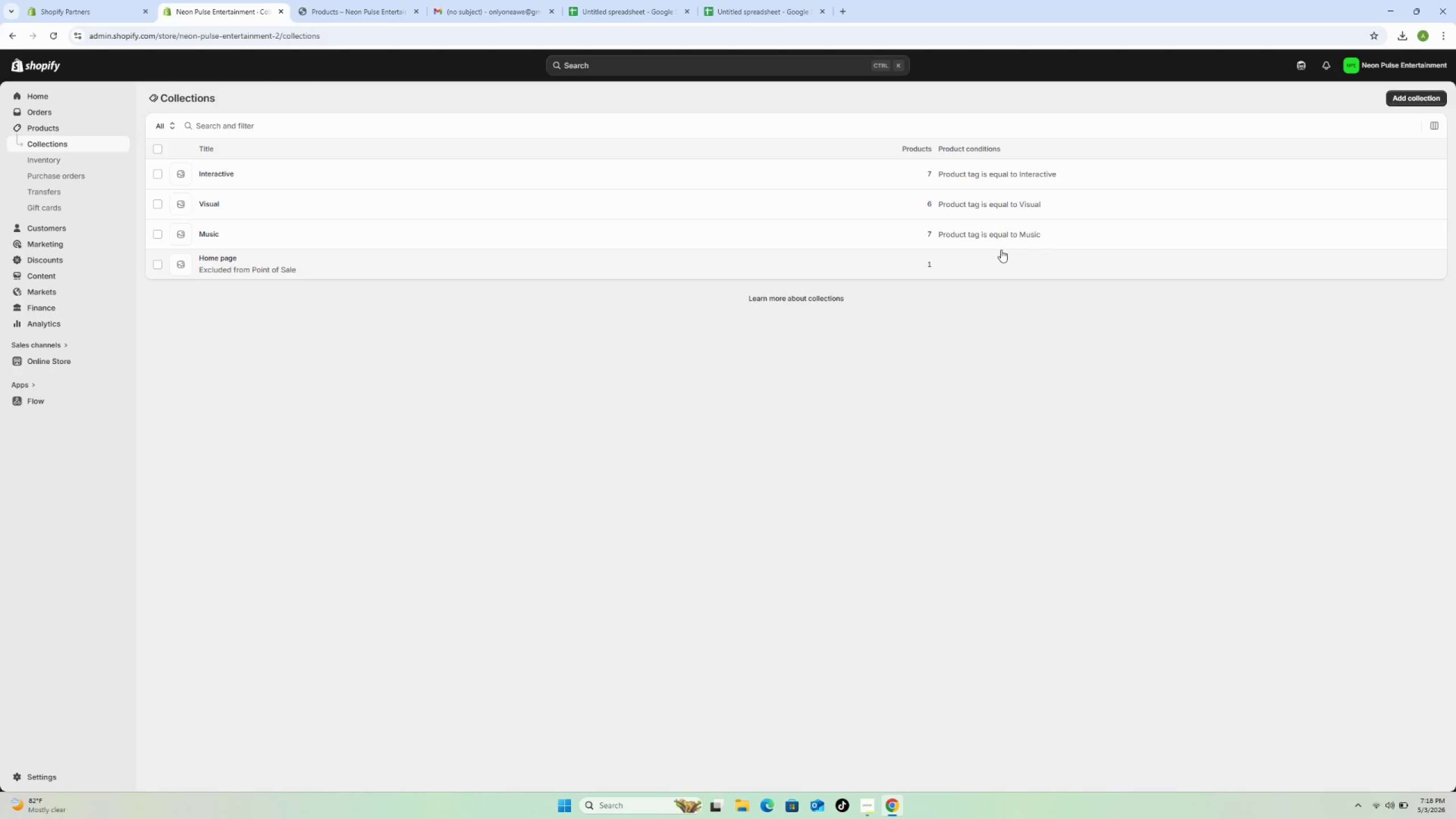 
wait(45.11)
 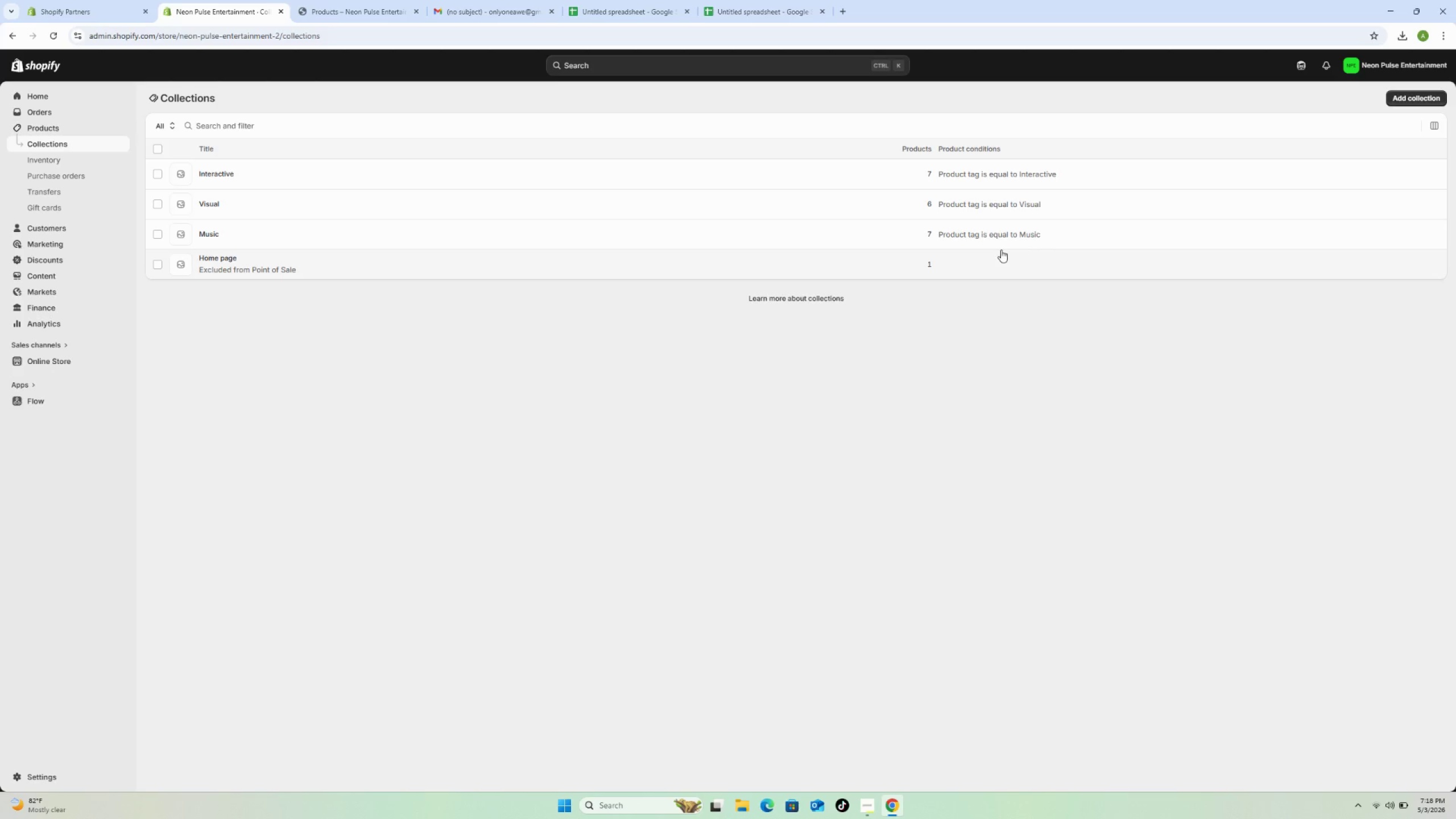 
left_click([513, 239])
 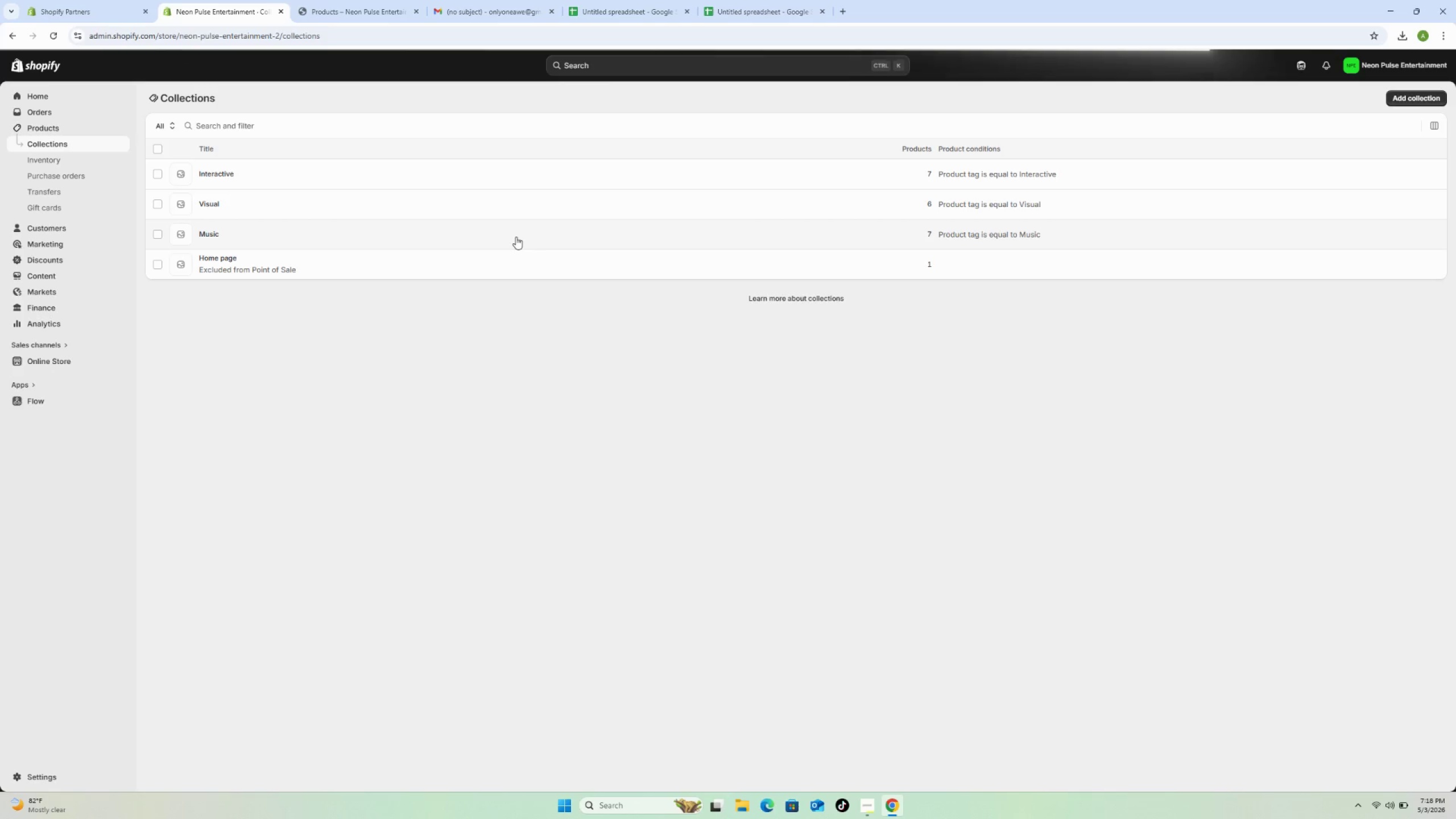 
wait(5.41)
 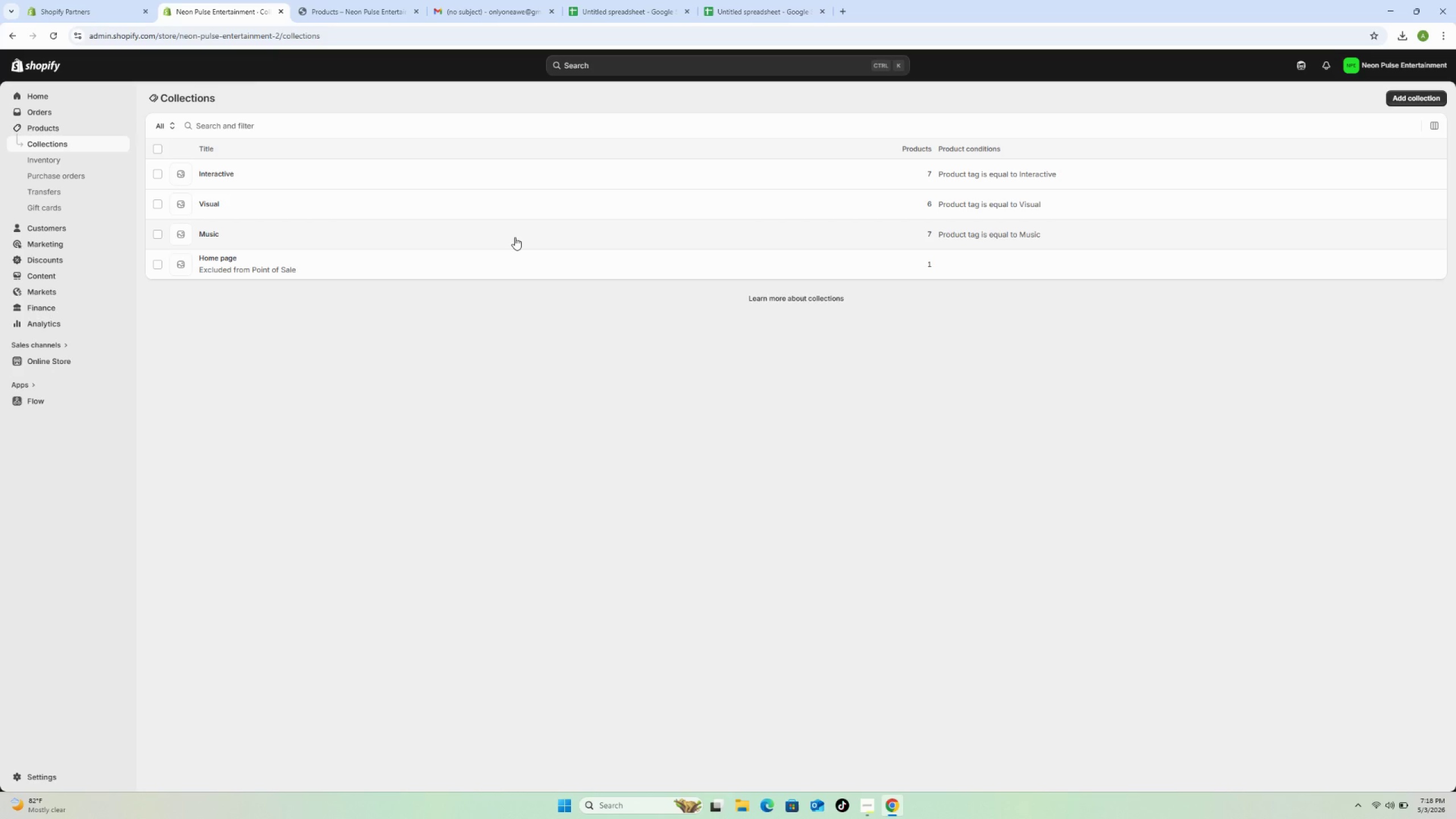 
mouse_move([495, 332])
 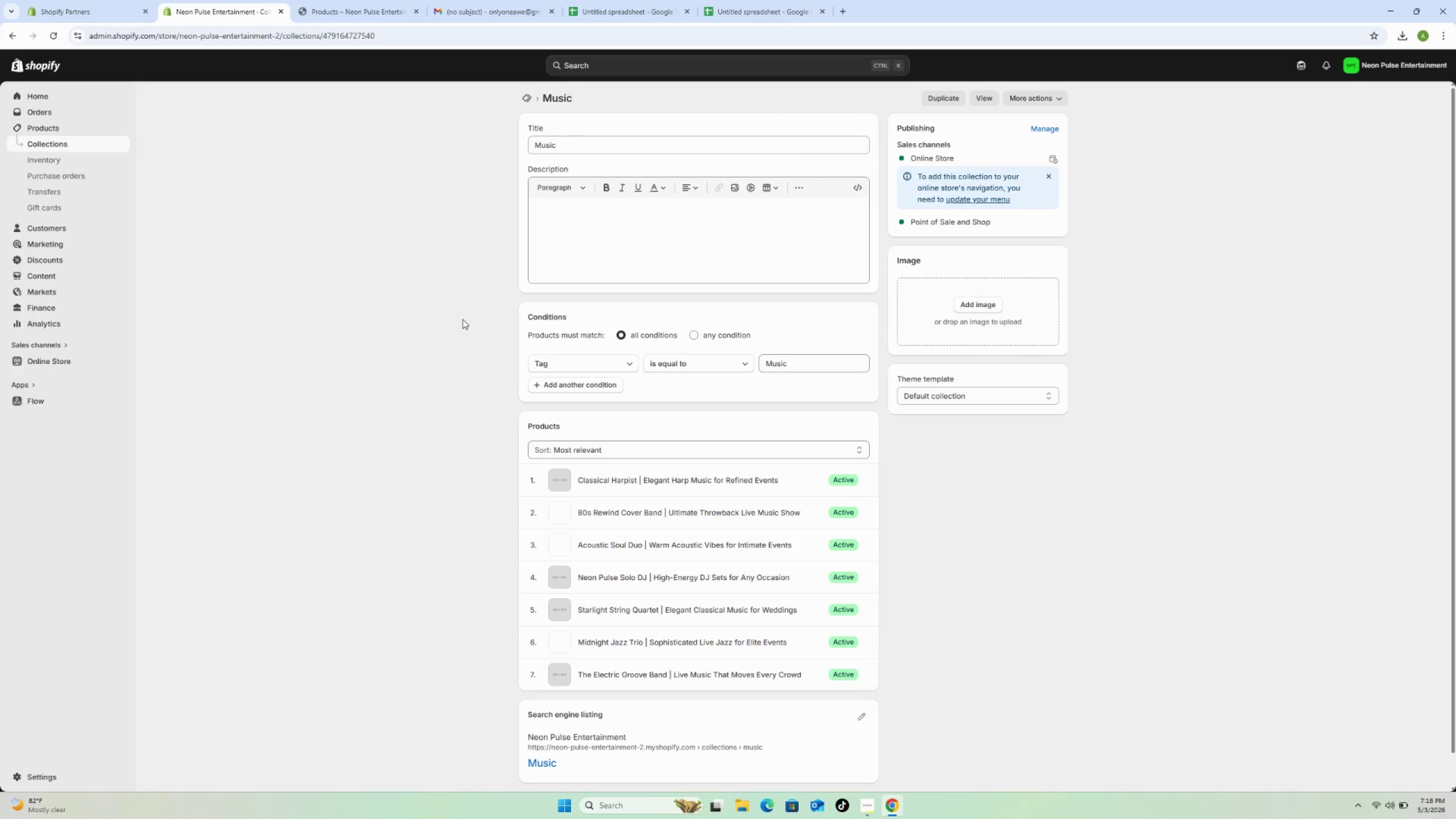 
scroll: coordinate [462, 319], scroll_direction: down, amount: 1.0
 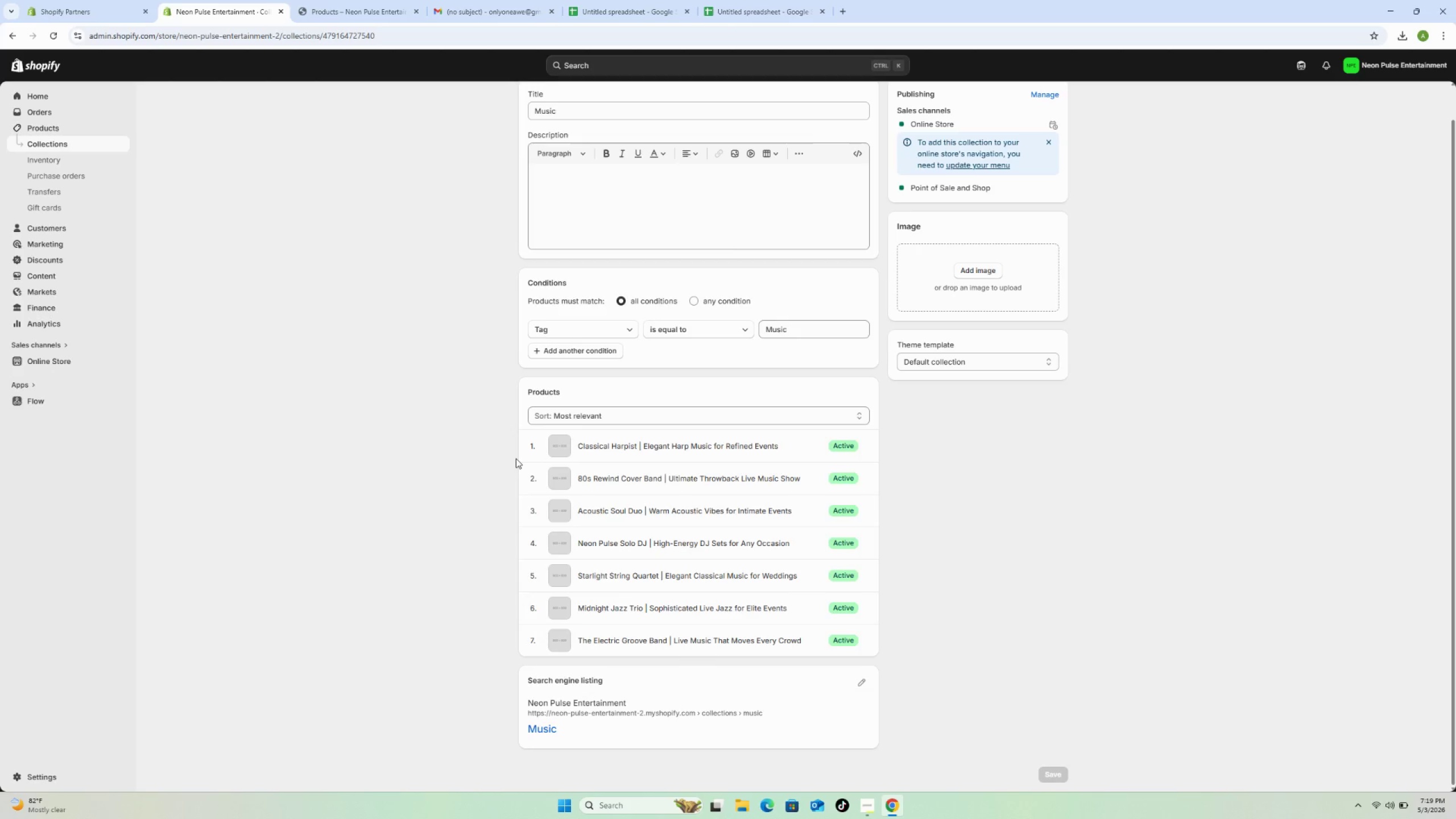 
wait(15.2)
 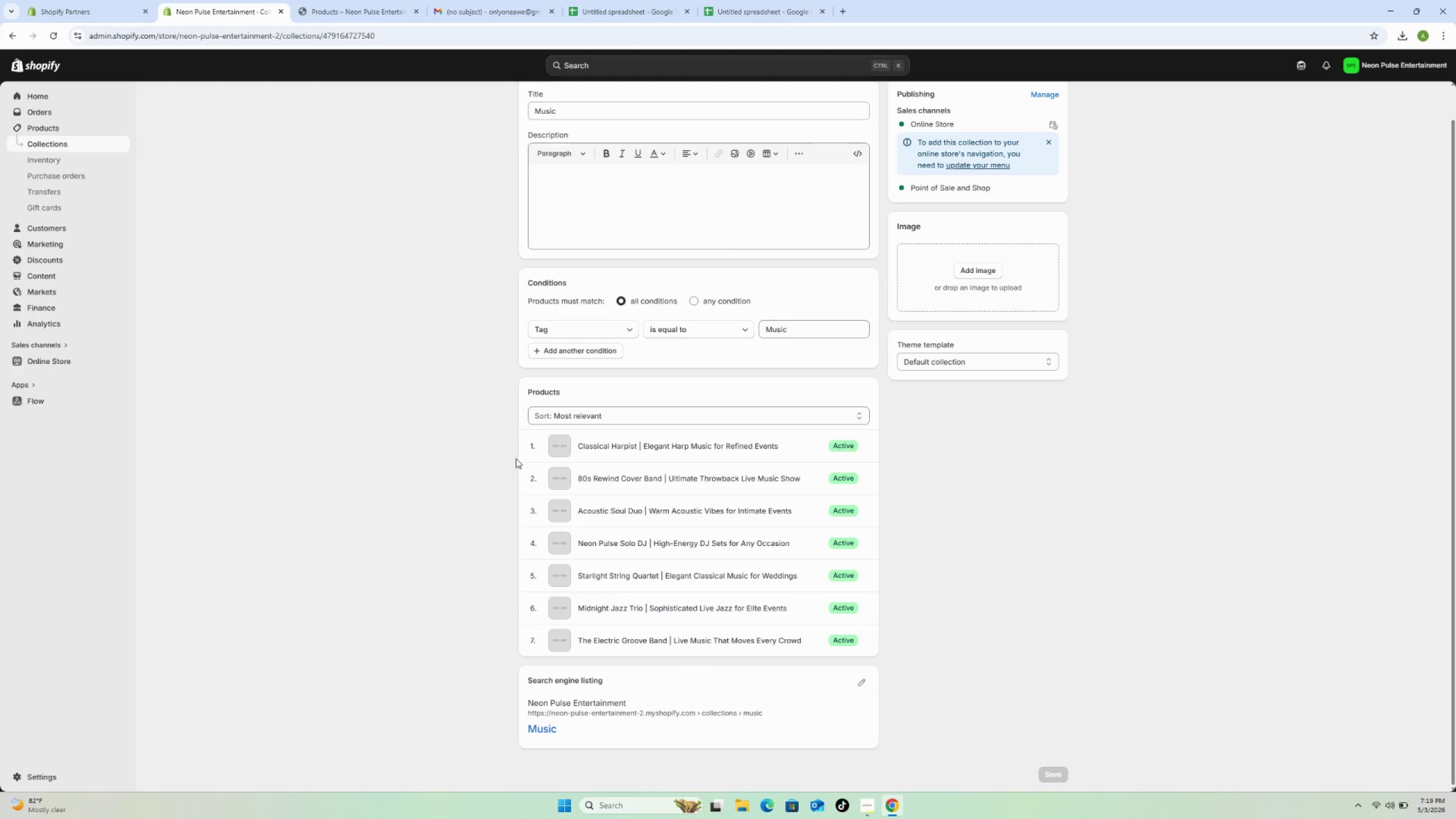 
scroll: coordinate [508, 230], scroll_direction: up, amount: 3.0
 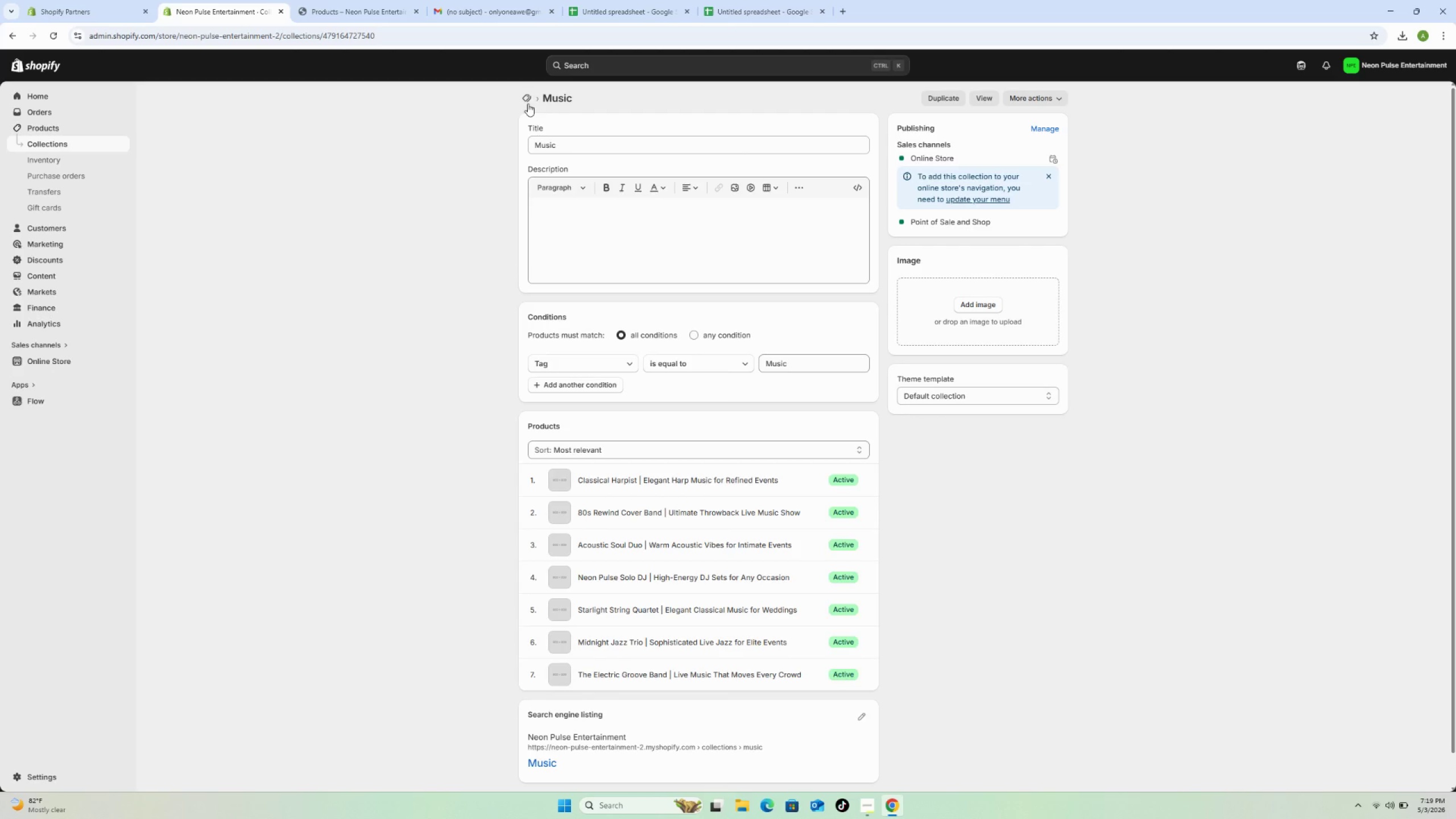 
left_click([525, 98])
 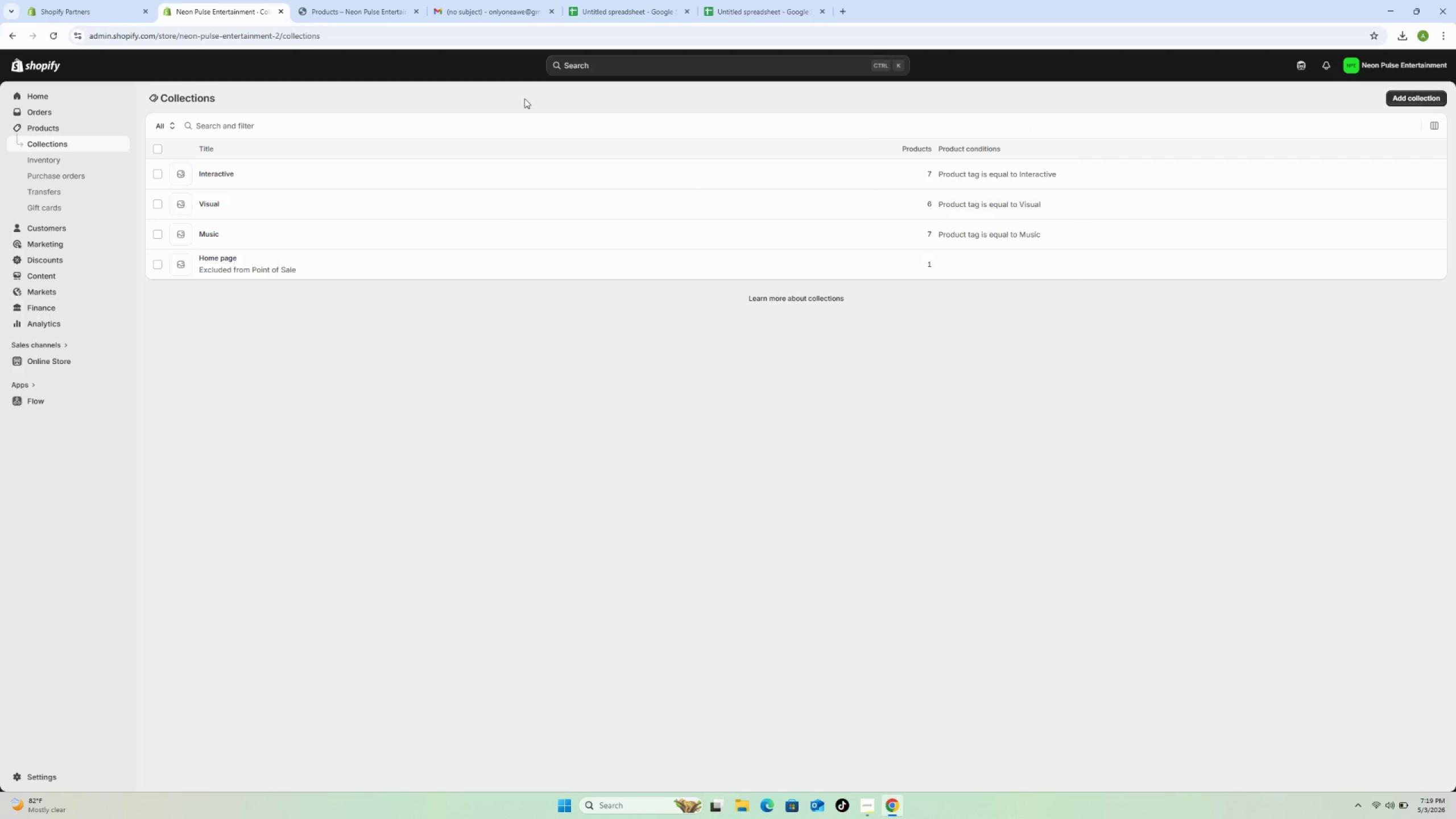 
wait(5.2)
 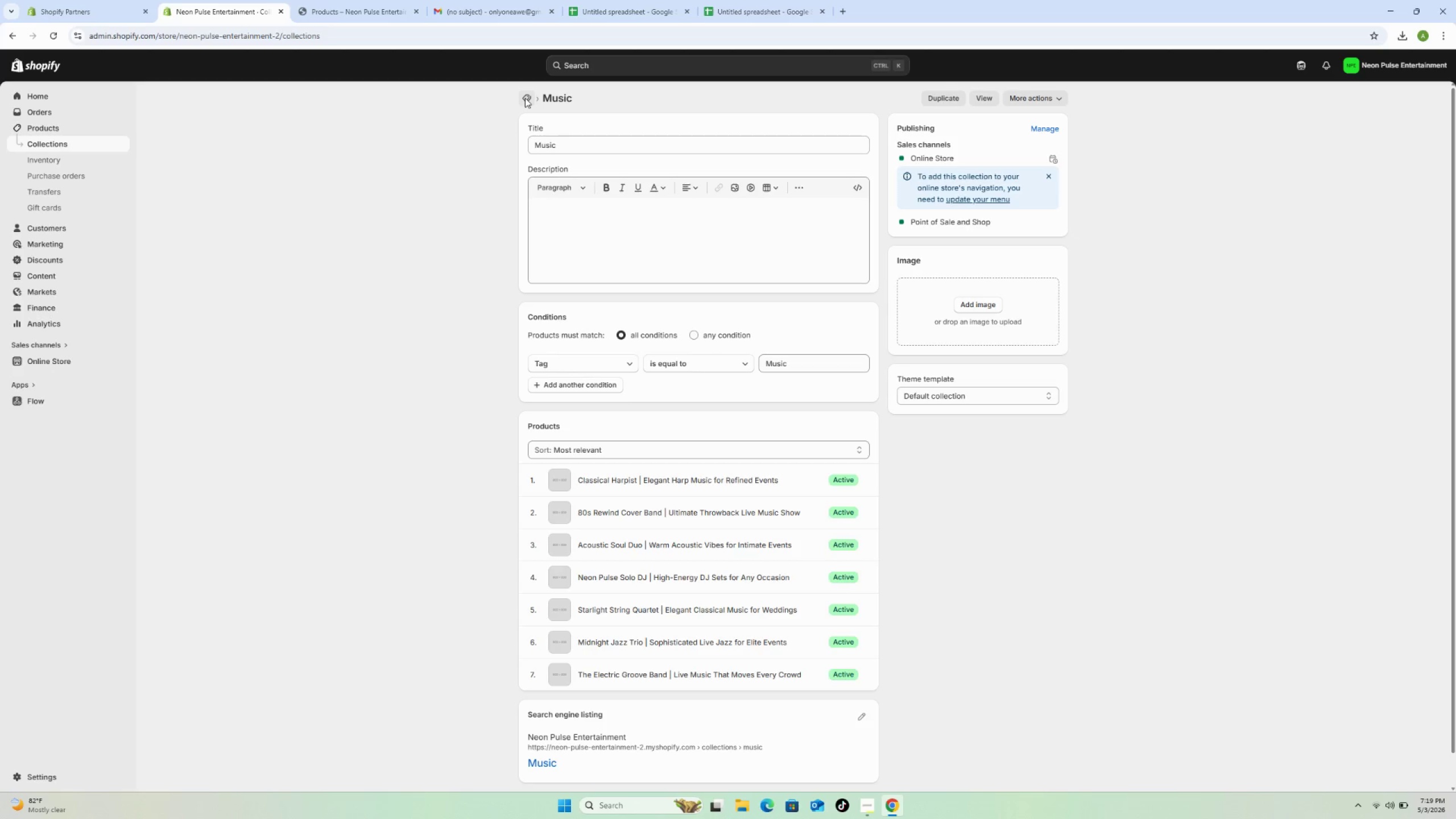 
left_click([365, 200])
 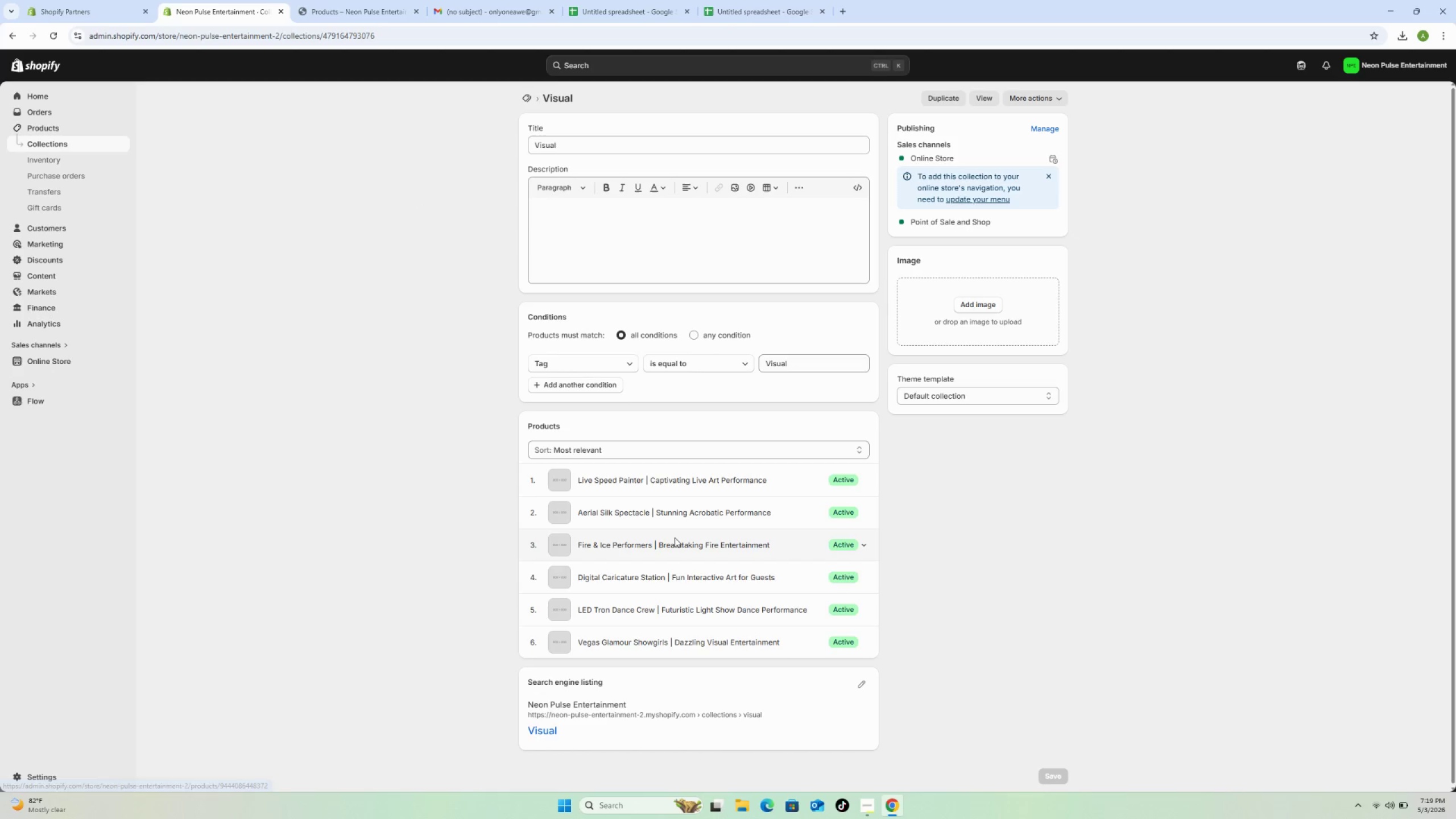 
wait(27.19)
 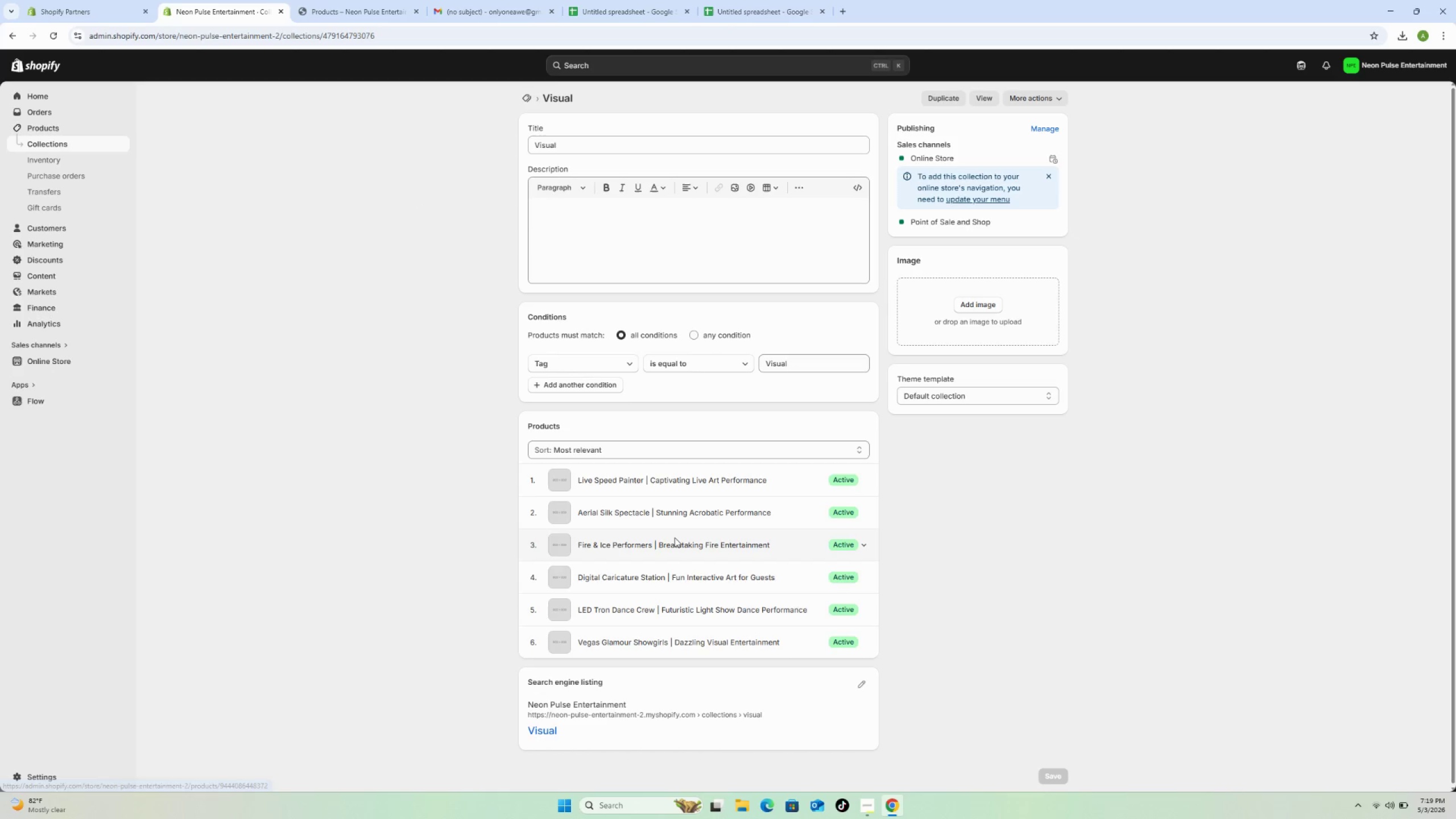 
scroll: coordinate [449, 377], scroll_direction: up, amount: 4.0
 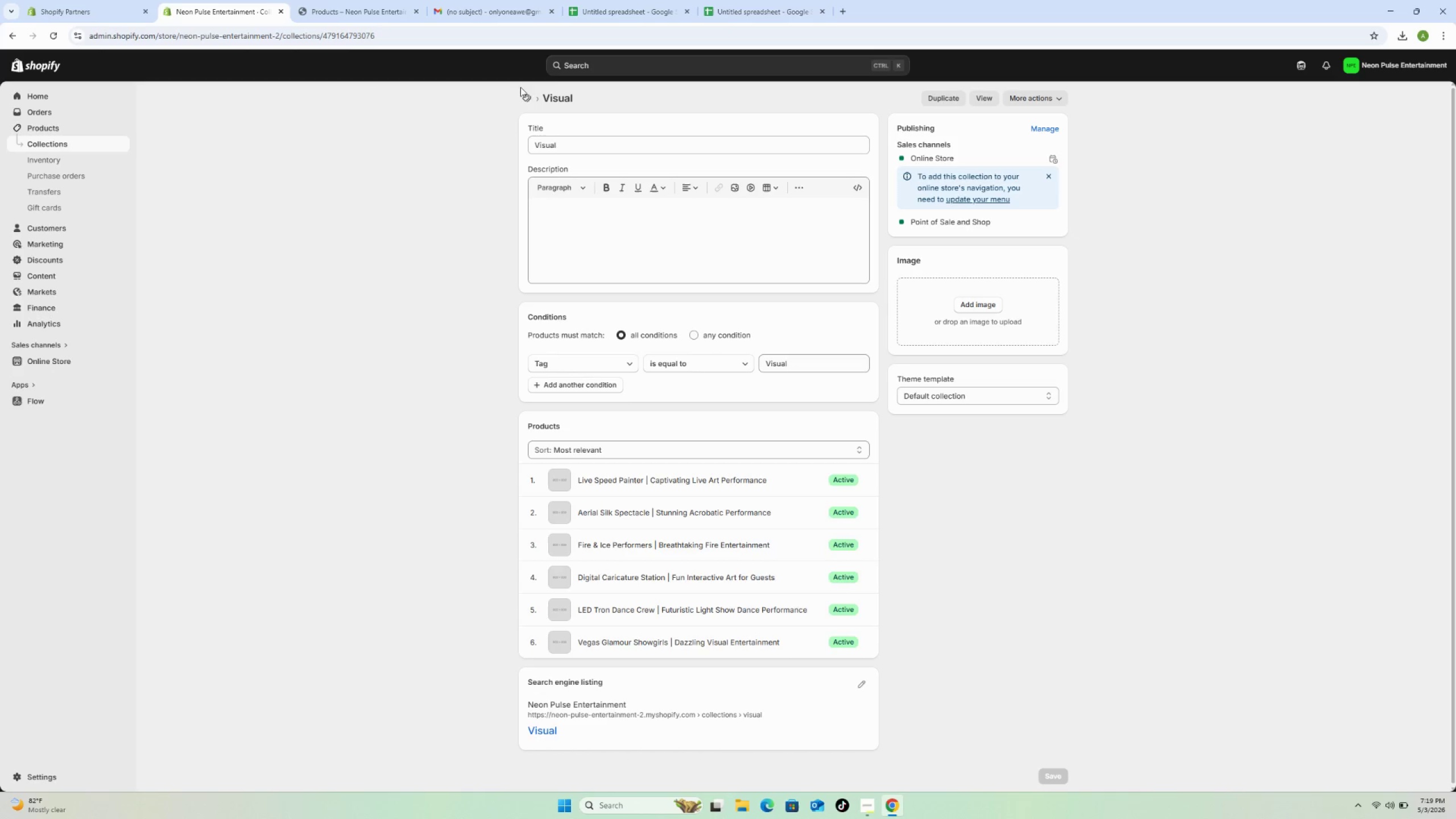 
left_click([524, 101])
 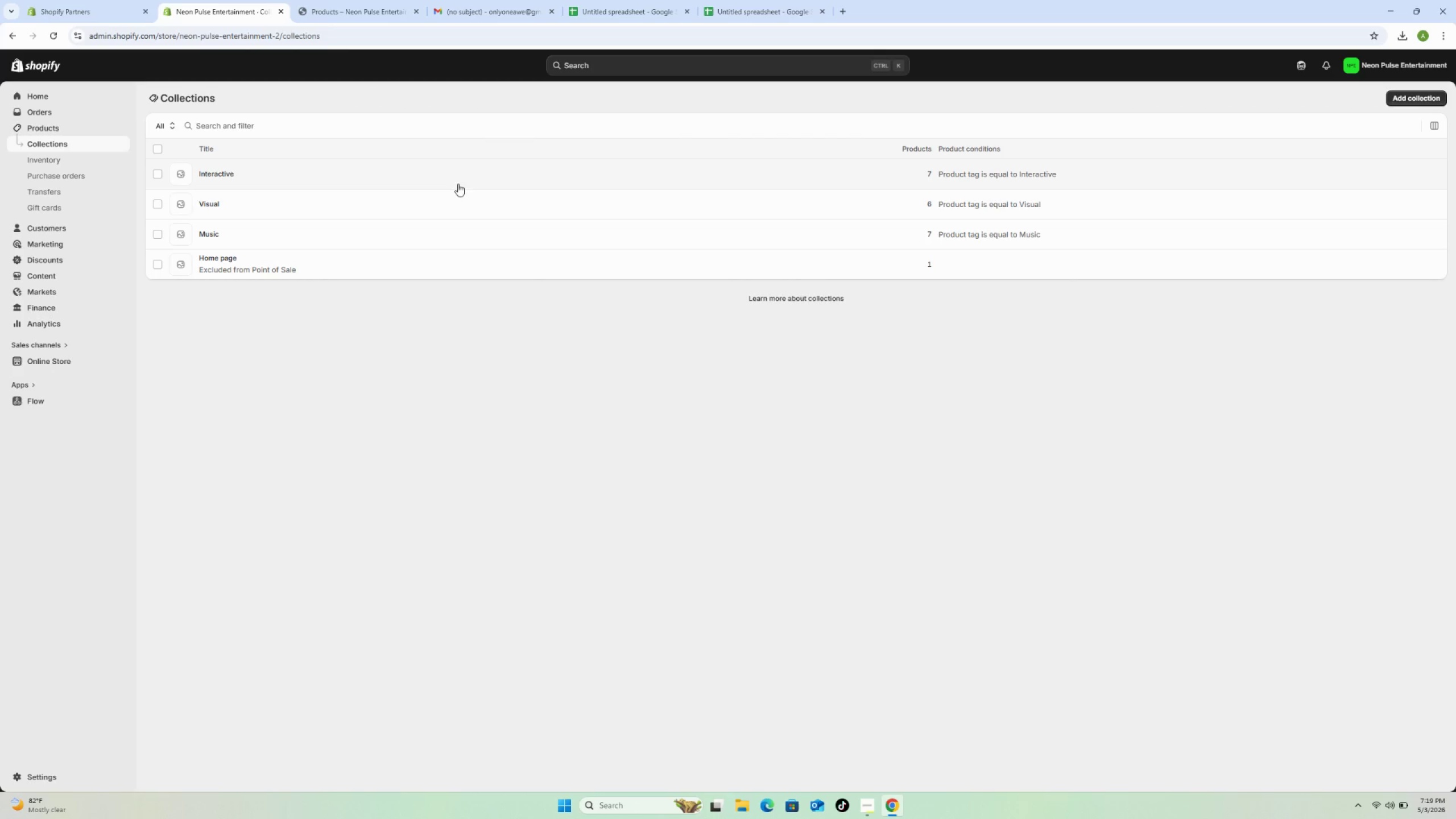 
left_click([451, 172])
 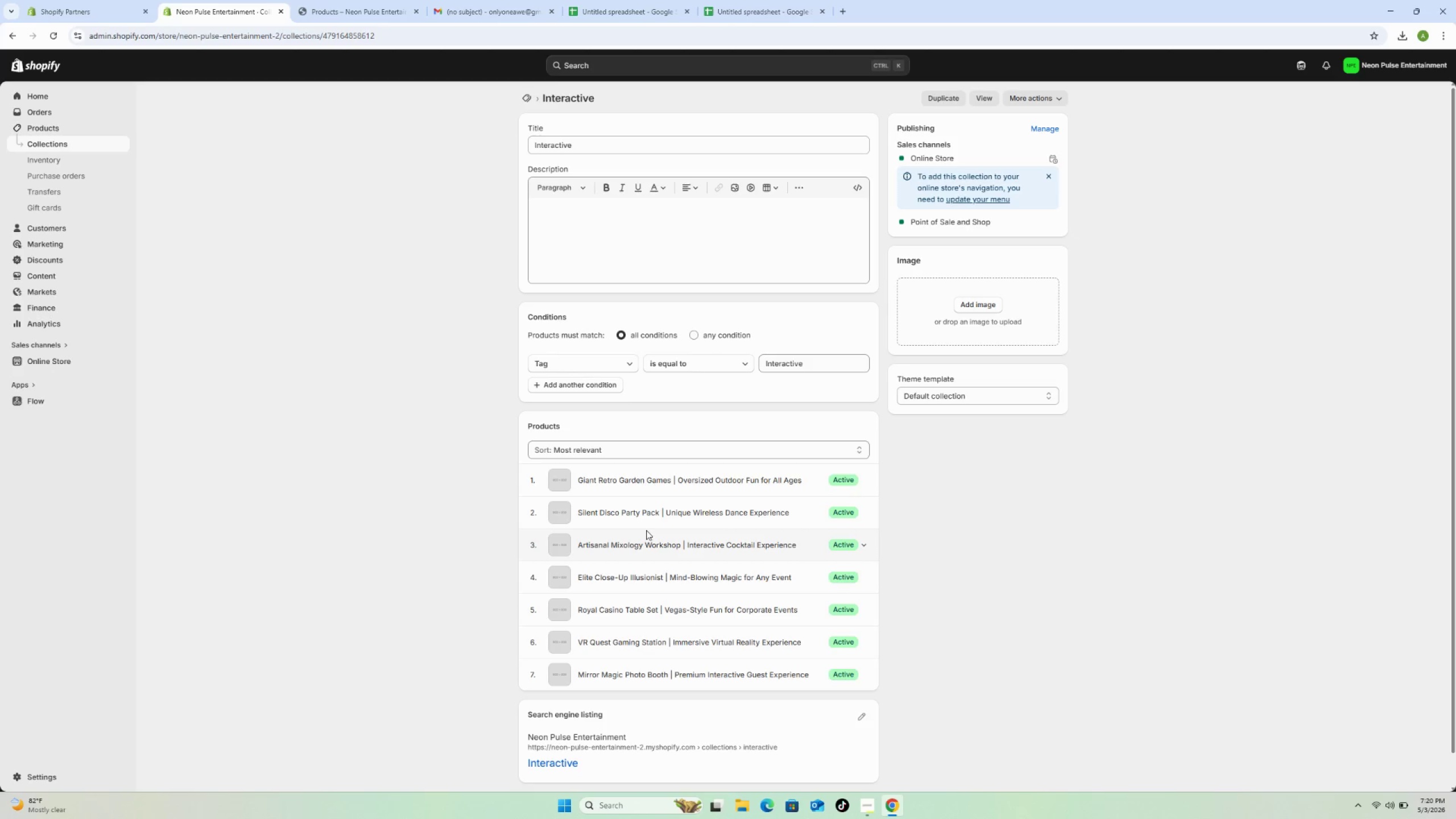 
wait(48.53)
 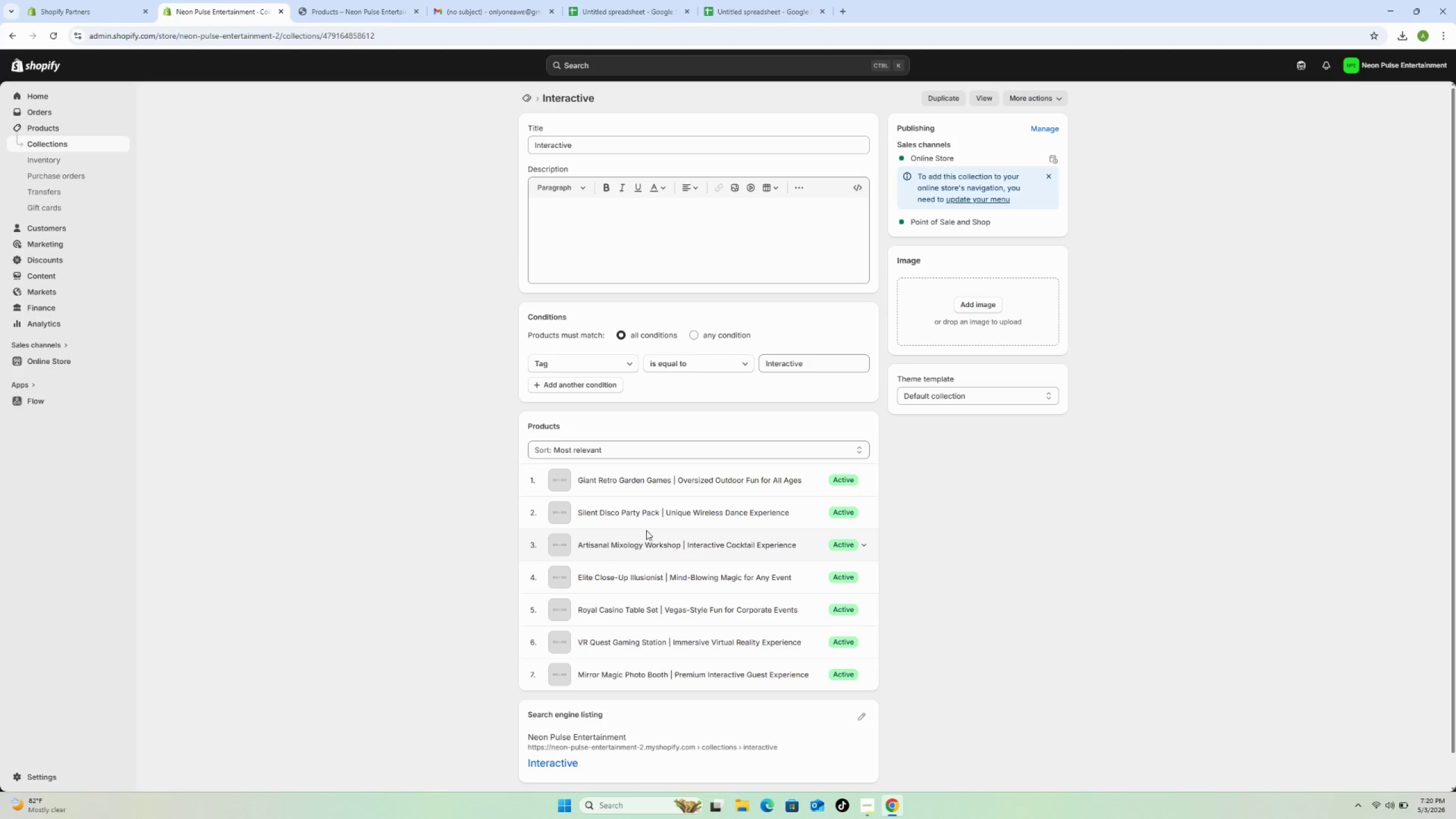 
scroll: coordinate [503, 270], scroll_direction: down, amount: 1.0
 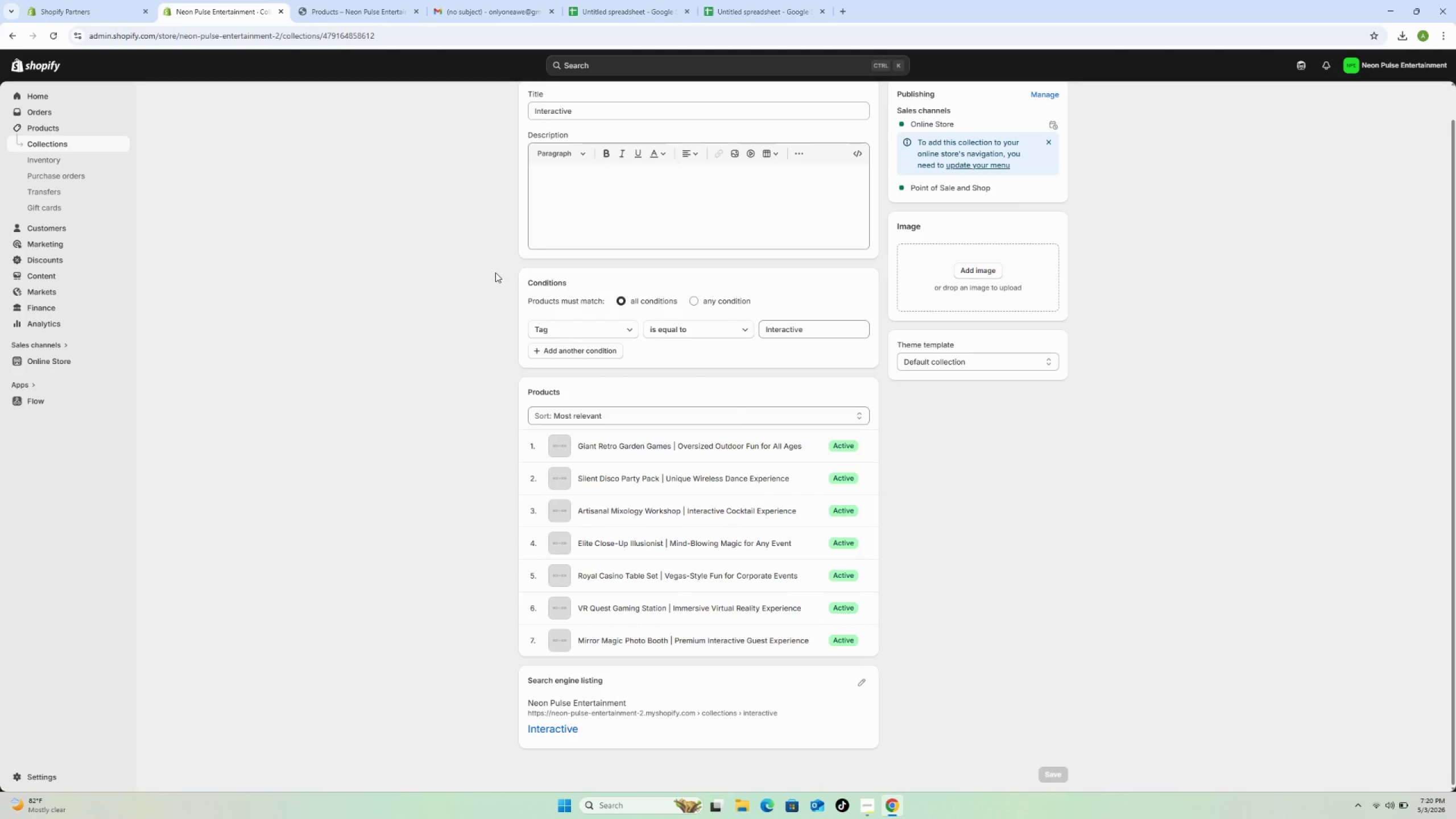 
scroll: coordinate [495, 272], scroll_direction: up, amount: 6.0
 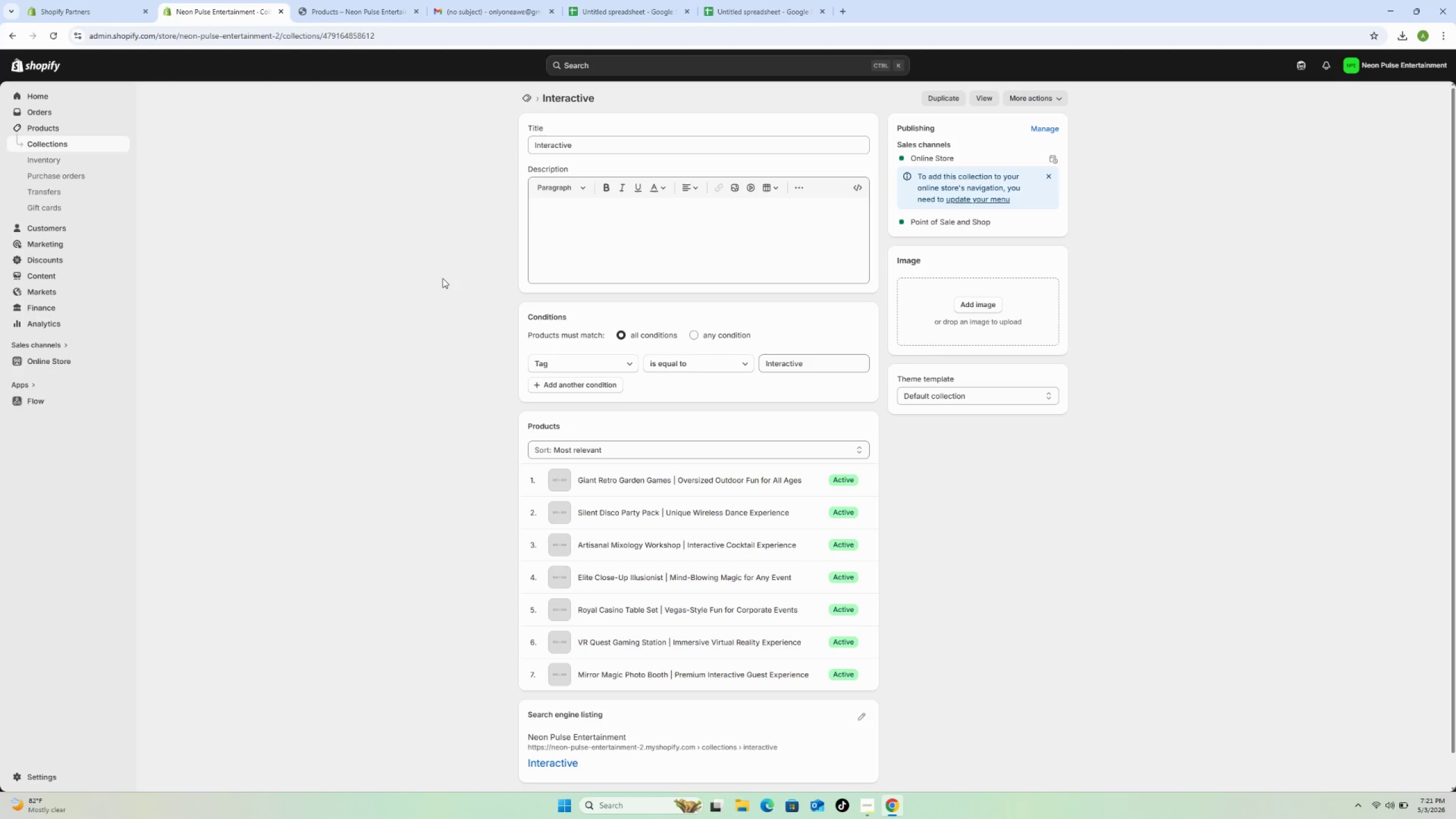 
wait(30.08)
 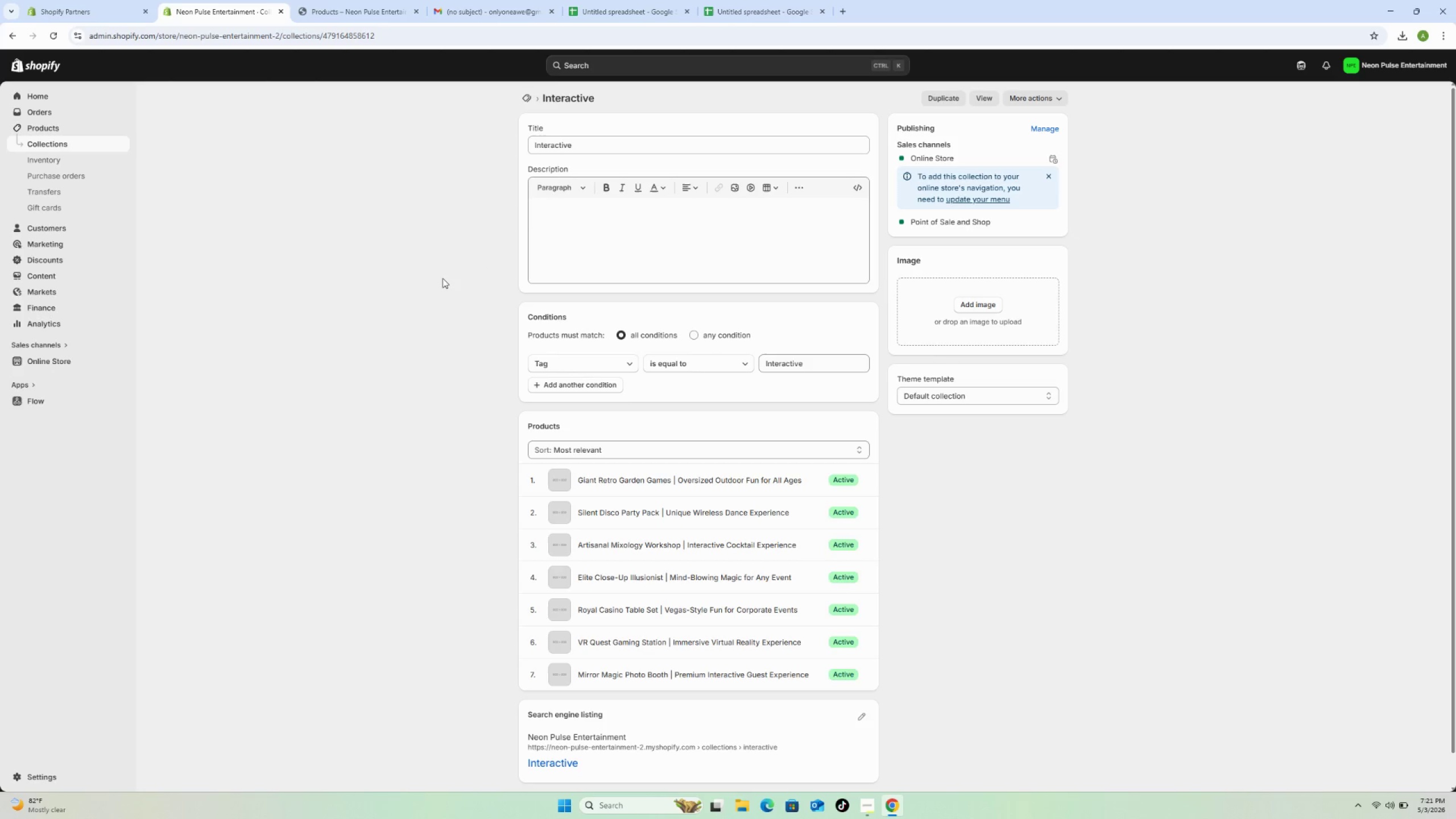 
left_click([42, 127])
 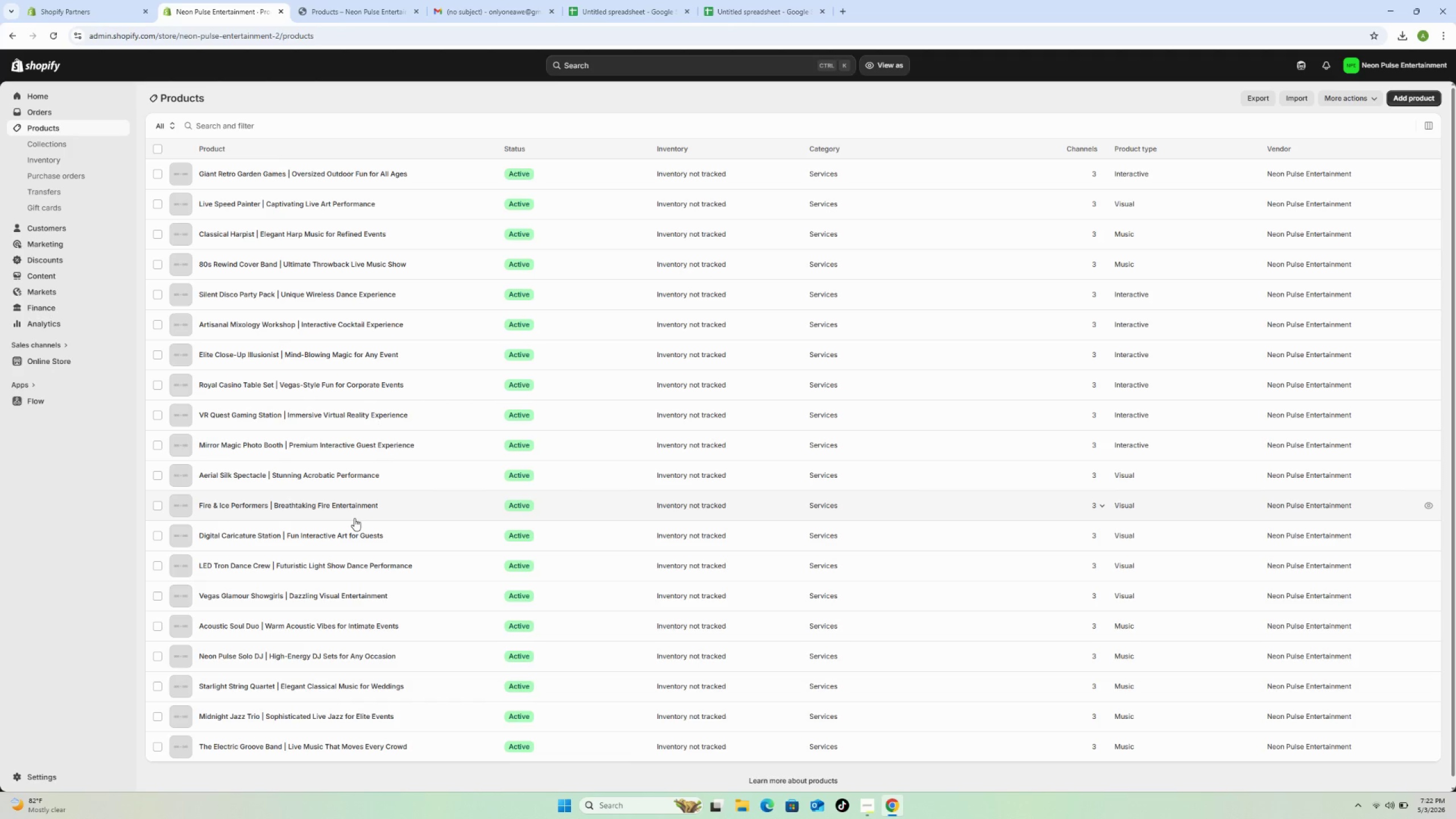 
wait(56.84)
 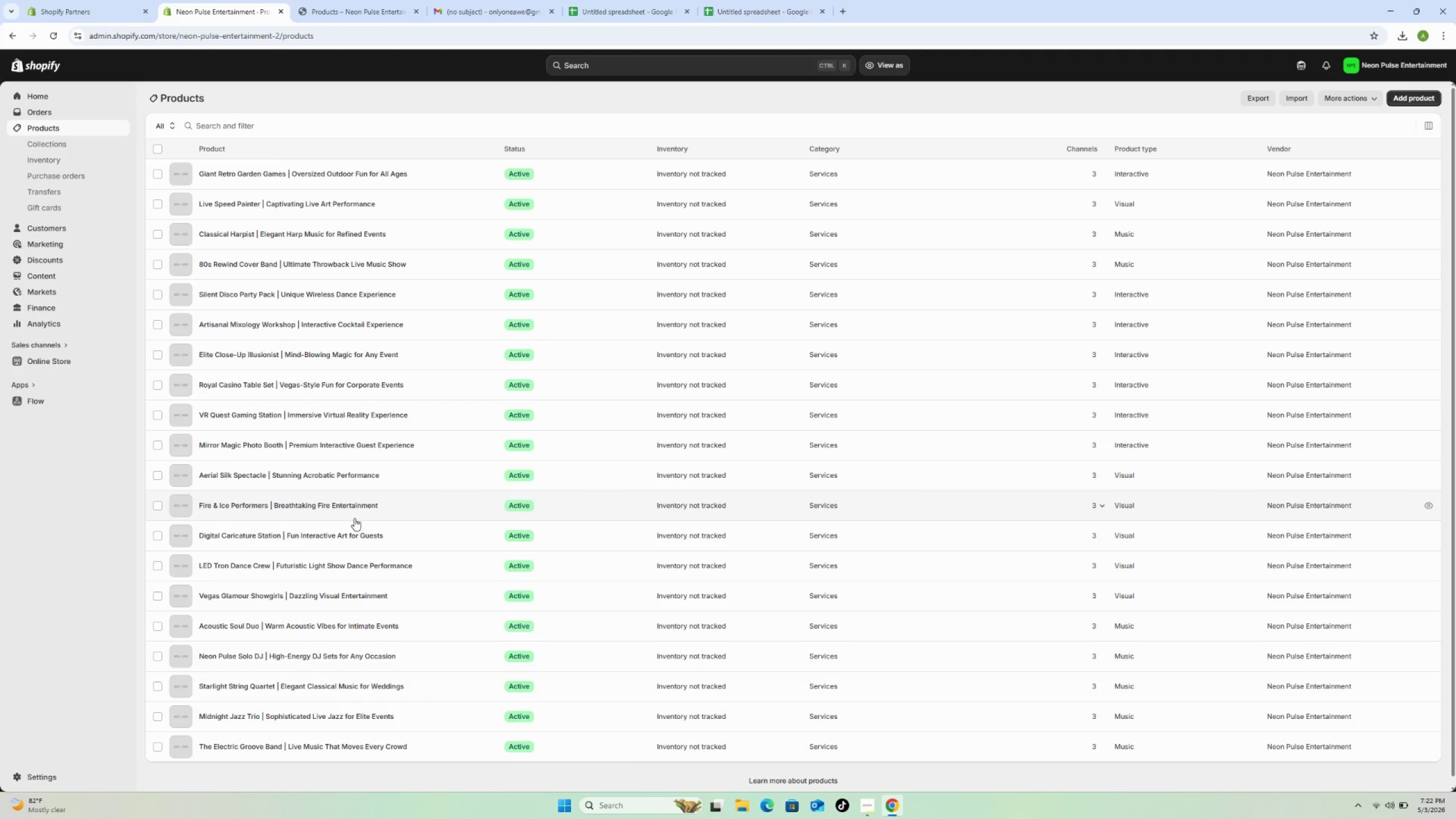 
left_click([424, 748])
 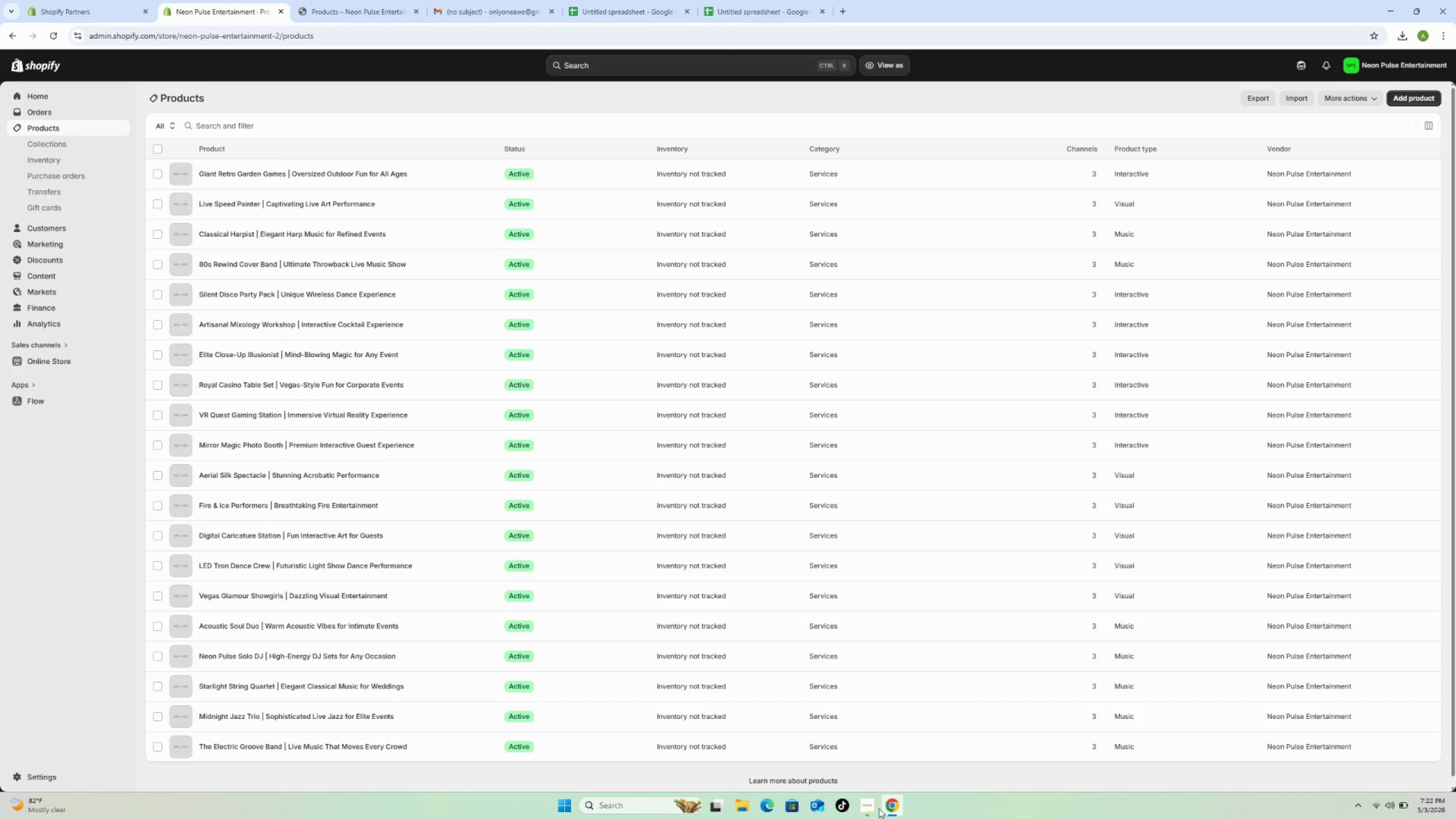 
left_click([866, 807])
 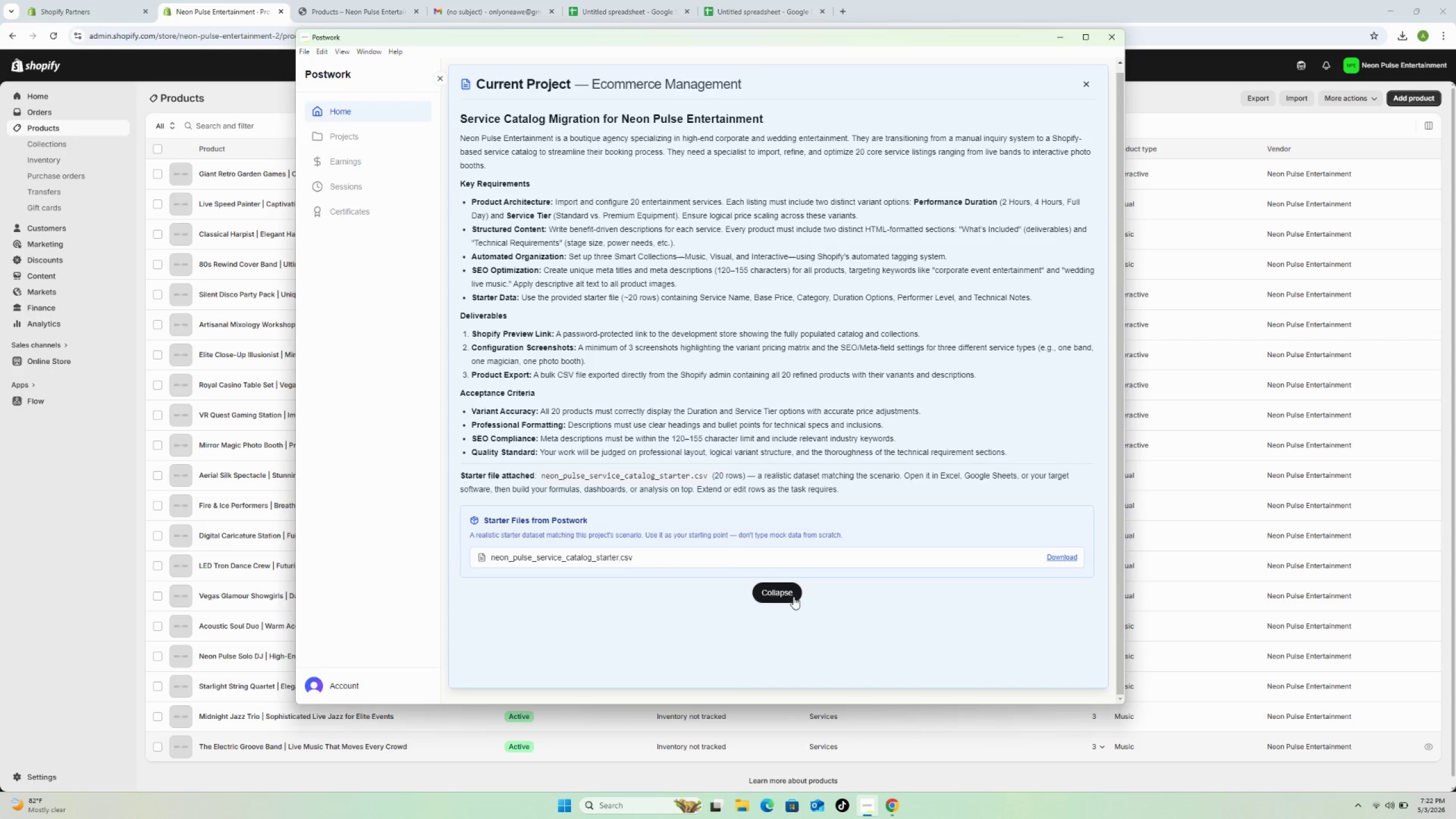 
left_click([793, 597])